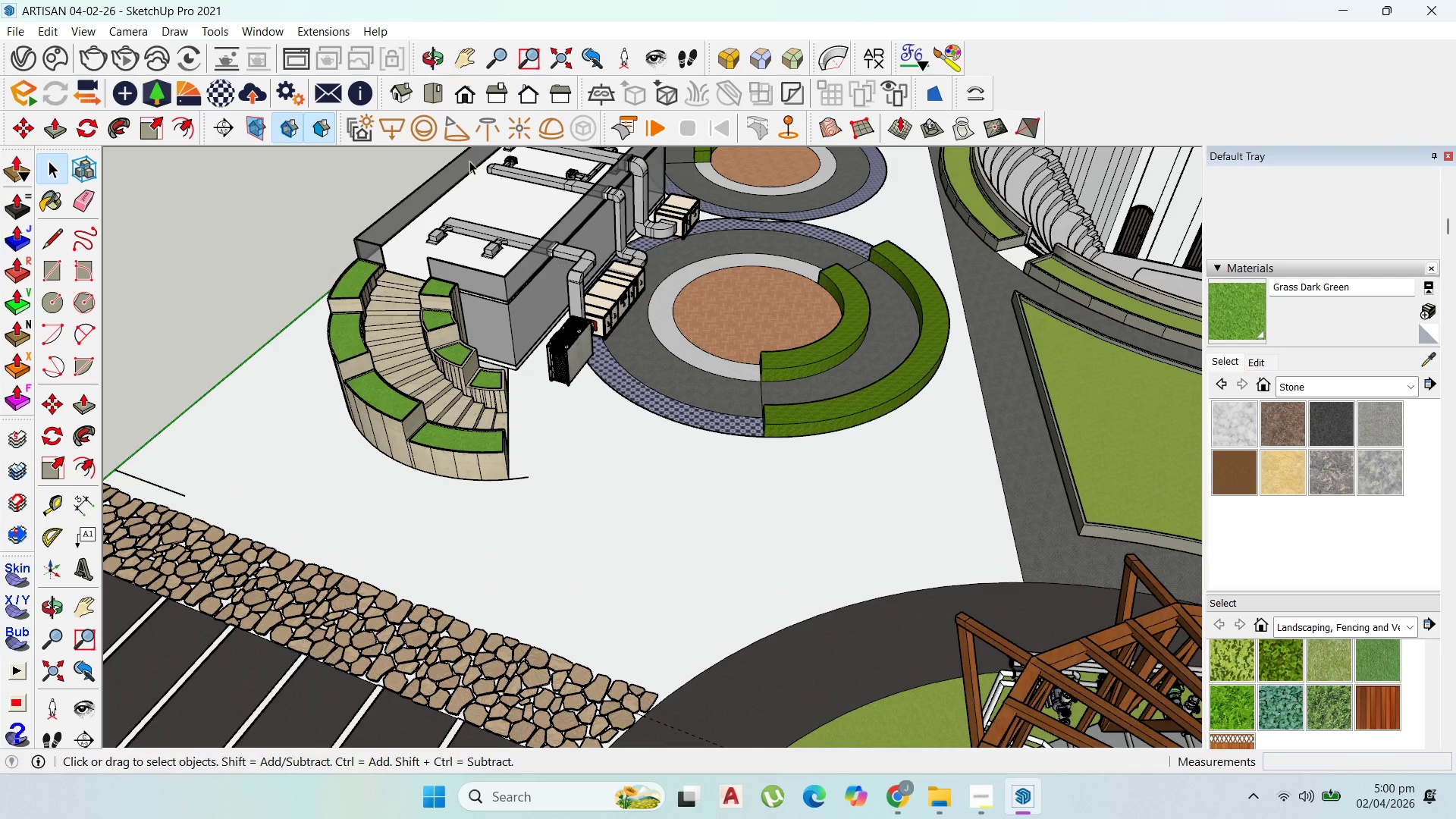 
scroll: coordinate [865, 215], scroll_direction: up, amount: 9.0
 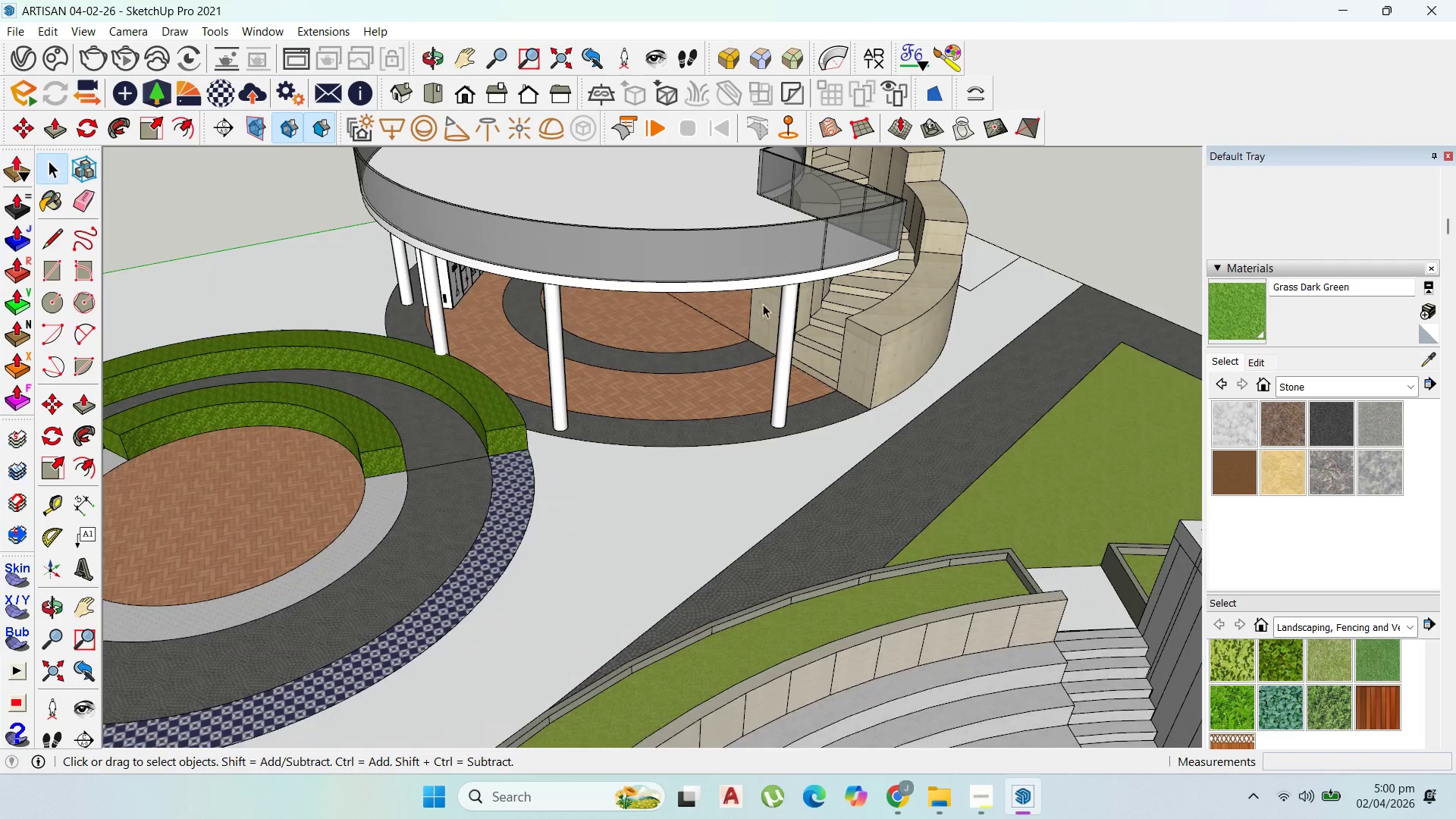 
double_click([921, 303])
 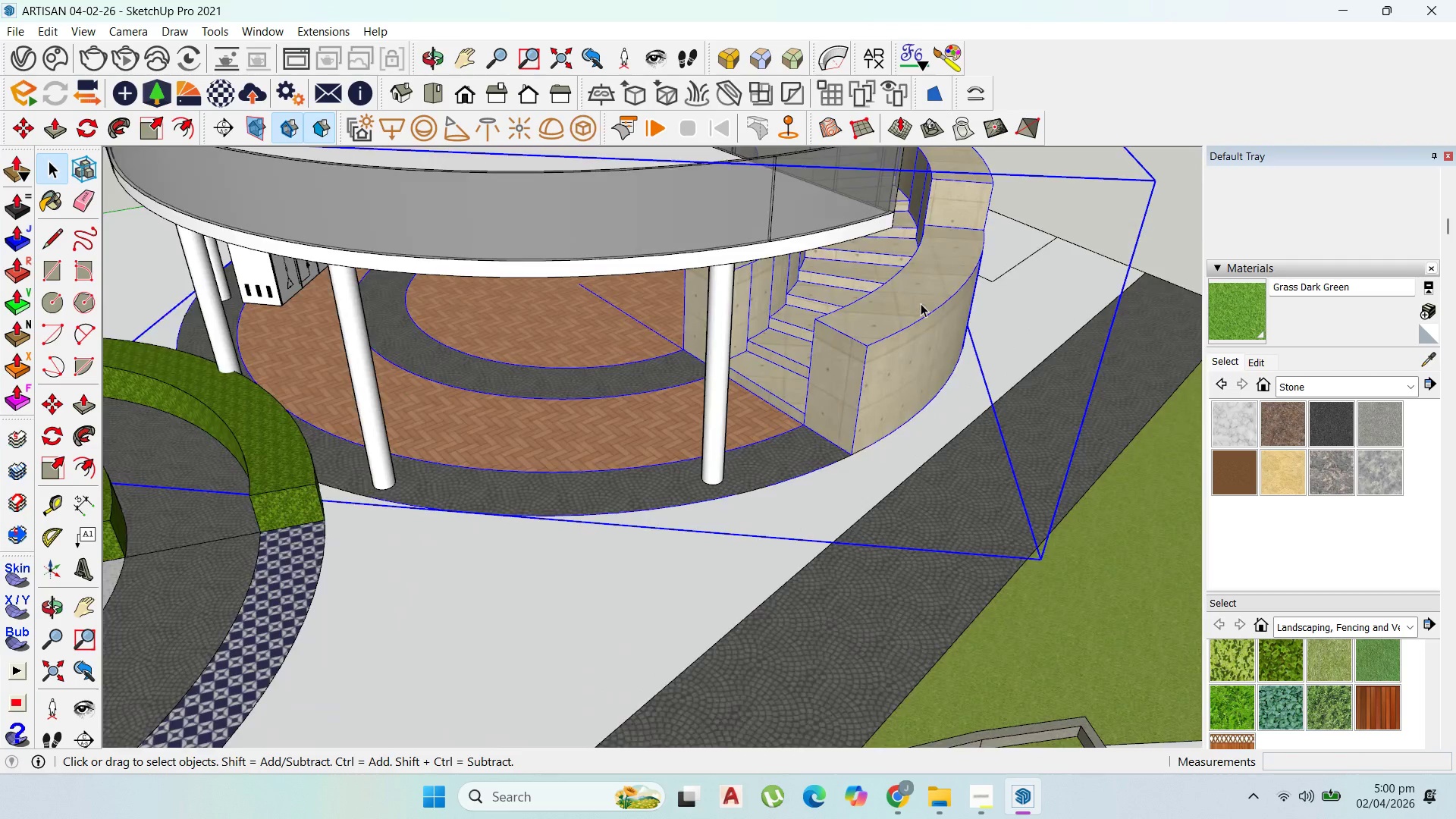 
scroll: coordinate [912, 316], scroll_direction: up, amount: 4.0
 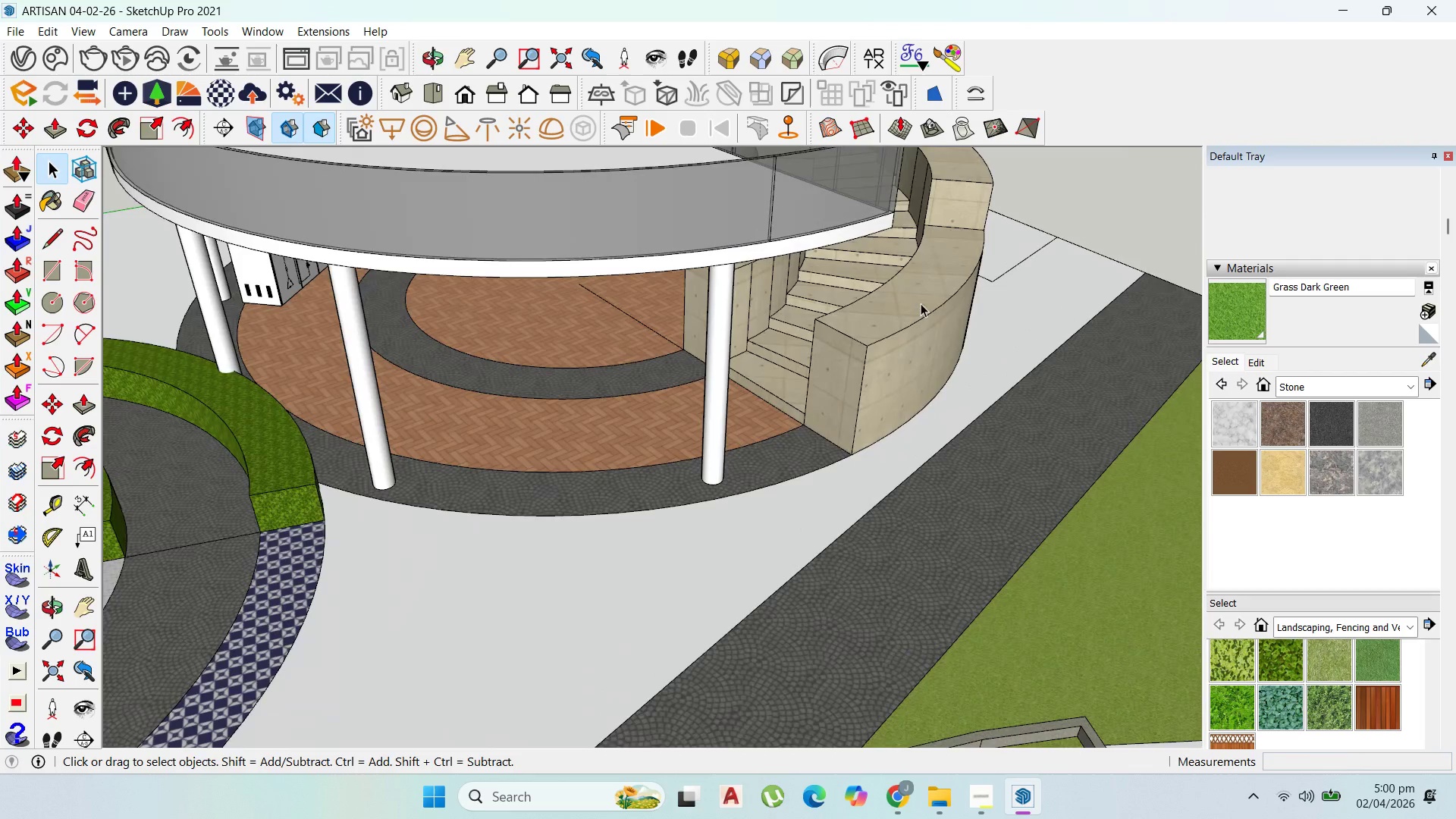 
triple_click([921, 303])
 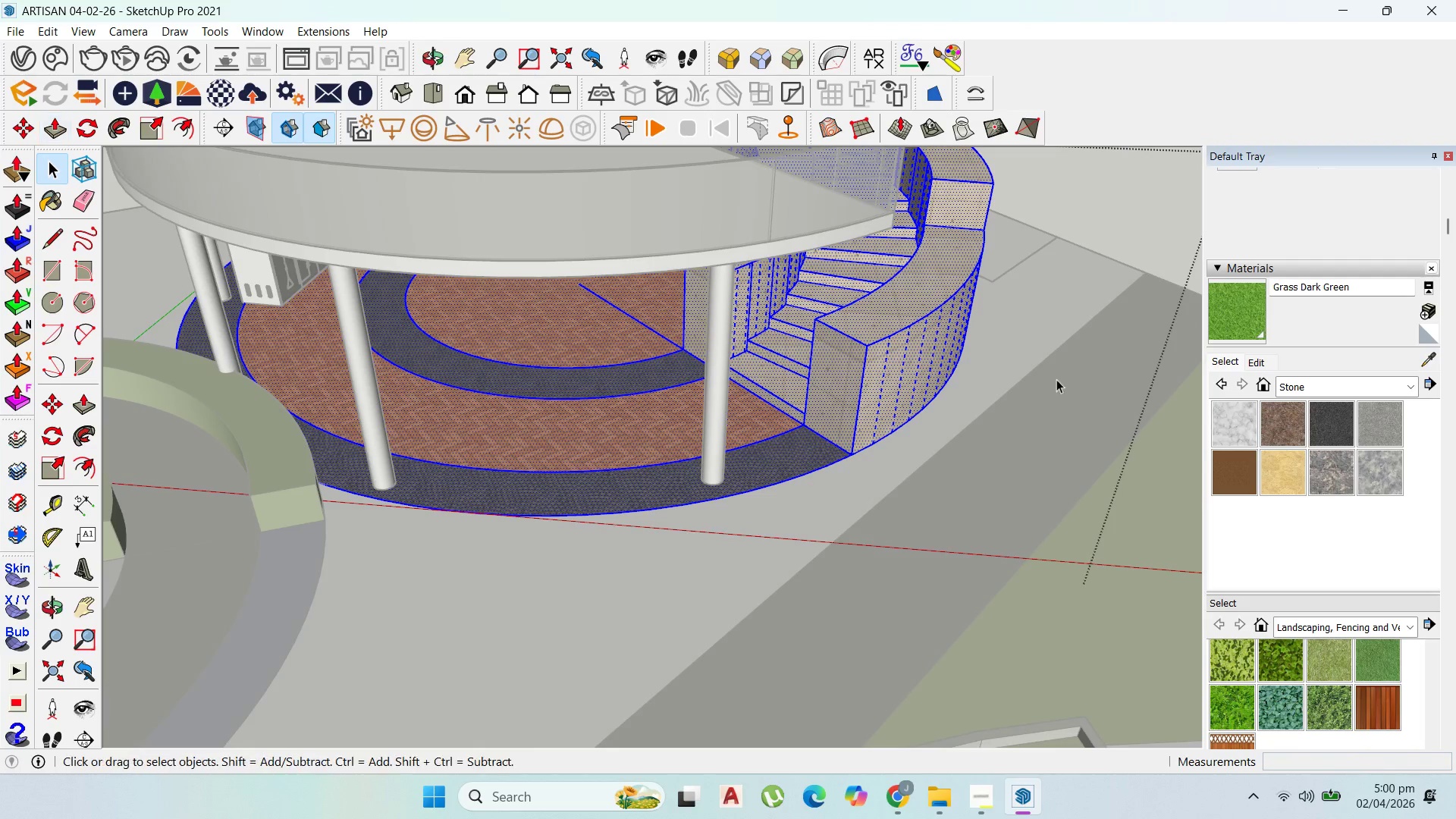 
scroll: coordinate [1071, 375], scroll_direction: down, amount: 15.0
 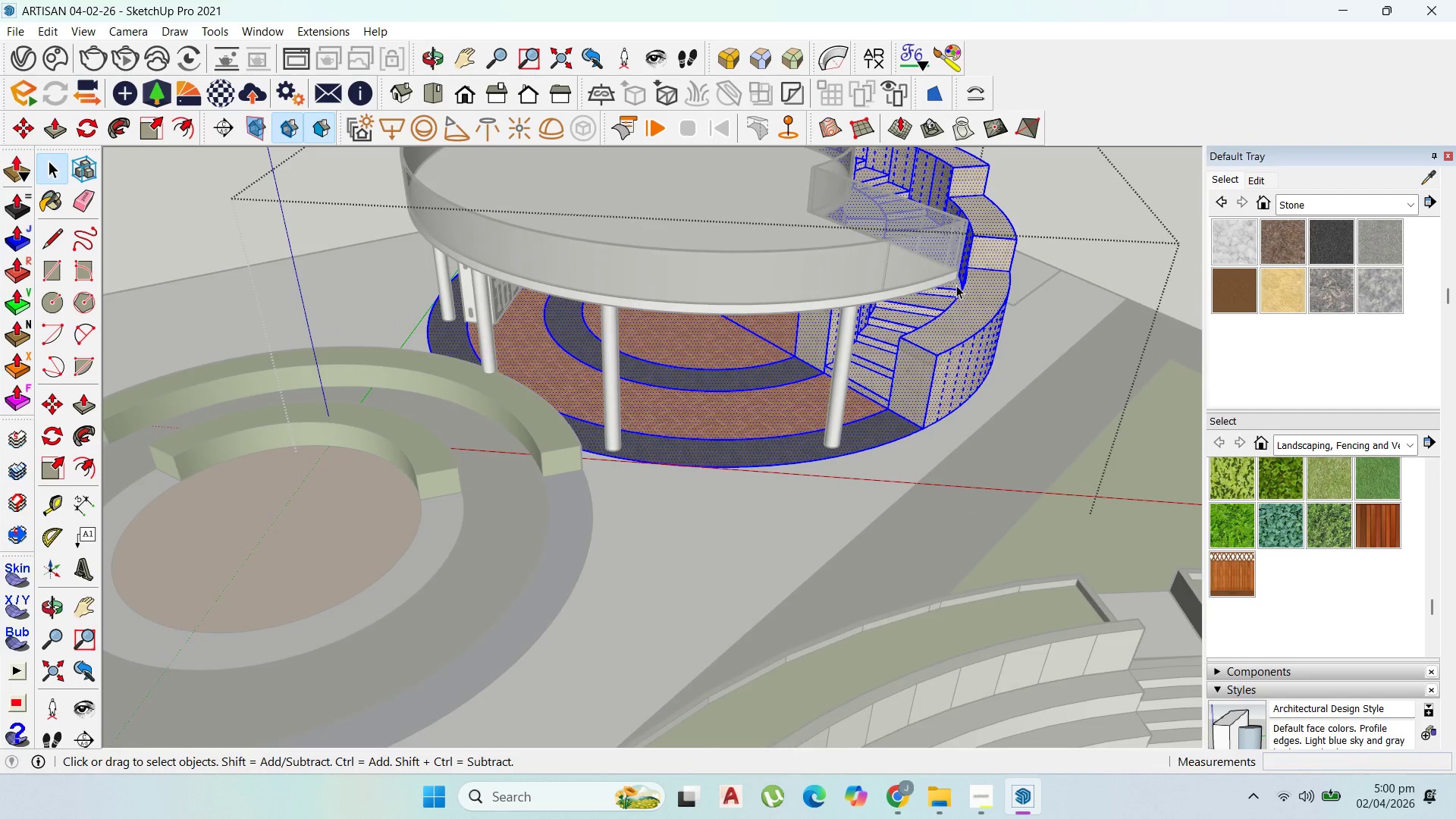 
left_click([975, 305])
 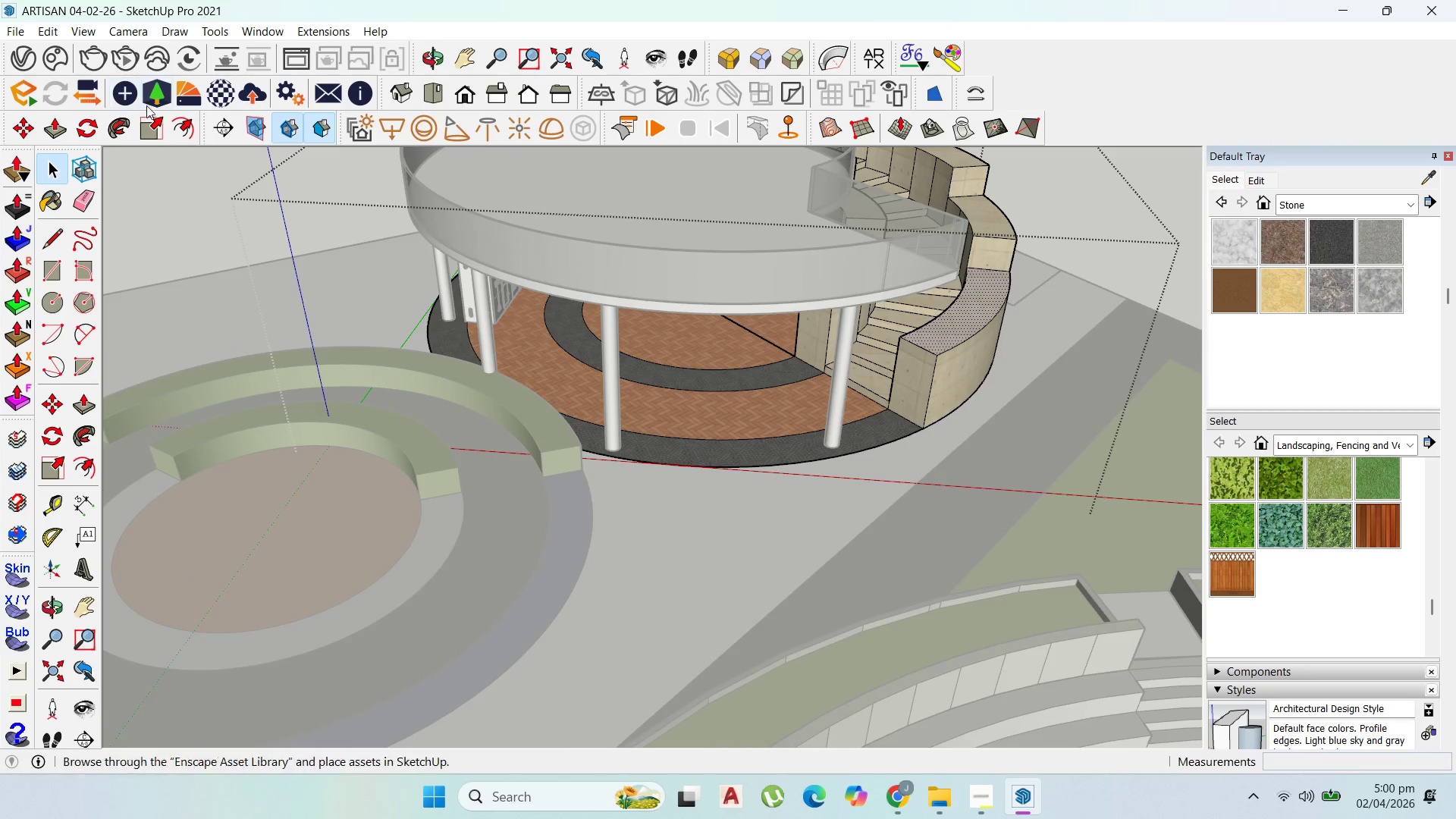 
left_click([175, 118])
 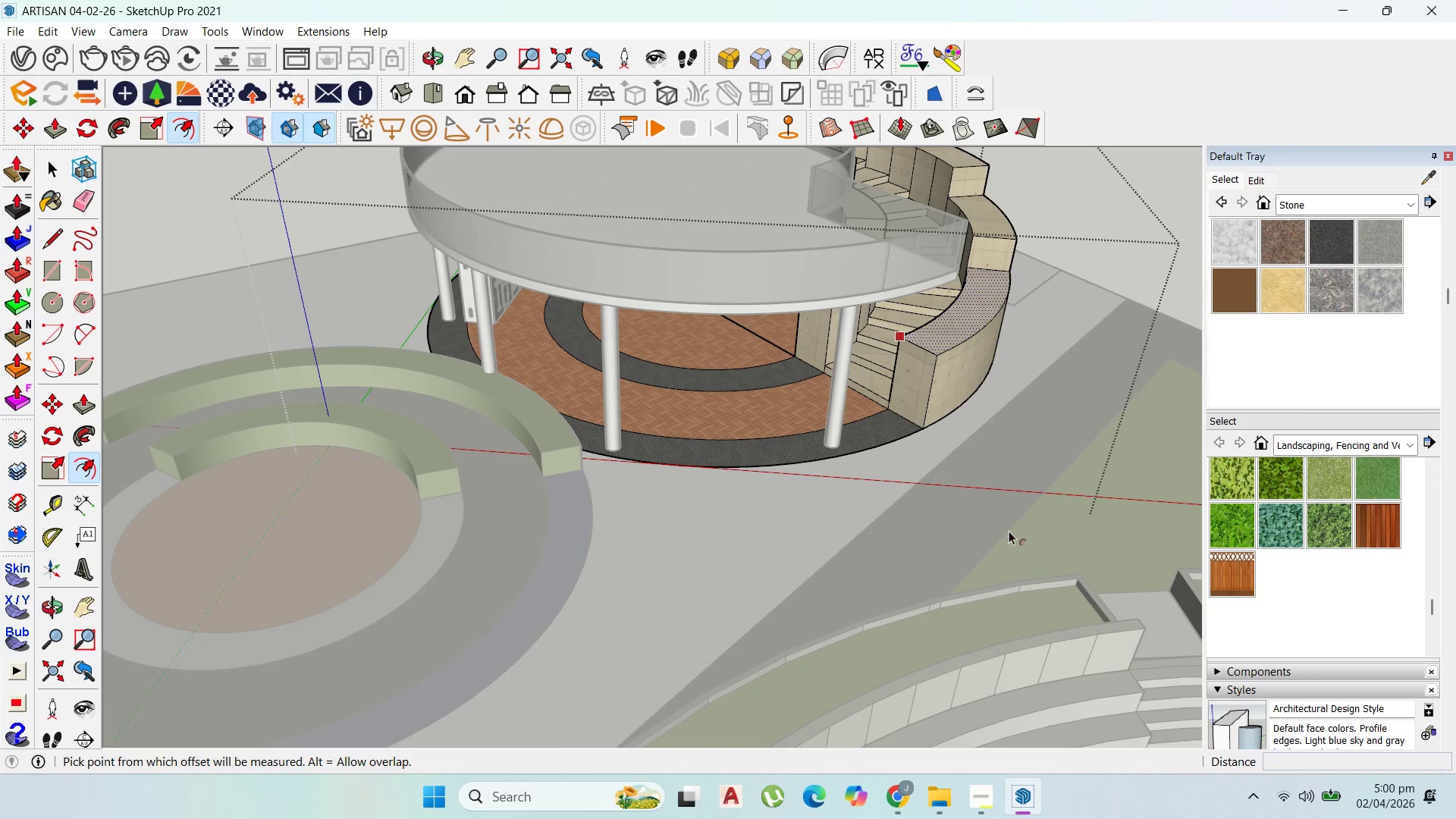 
left_click_drag(start_coordinate=[970, 372], to_coordinate=[965, 372])
 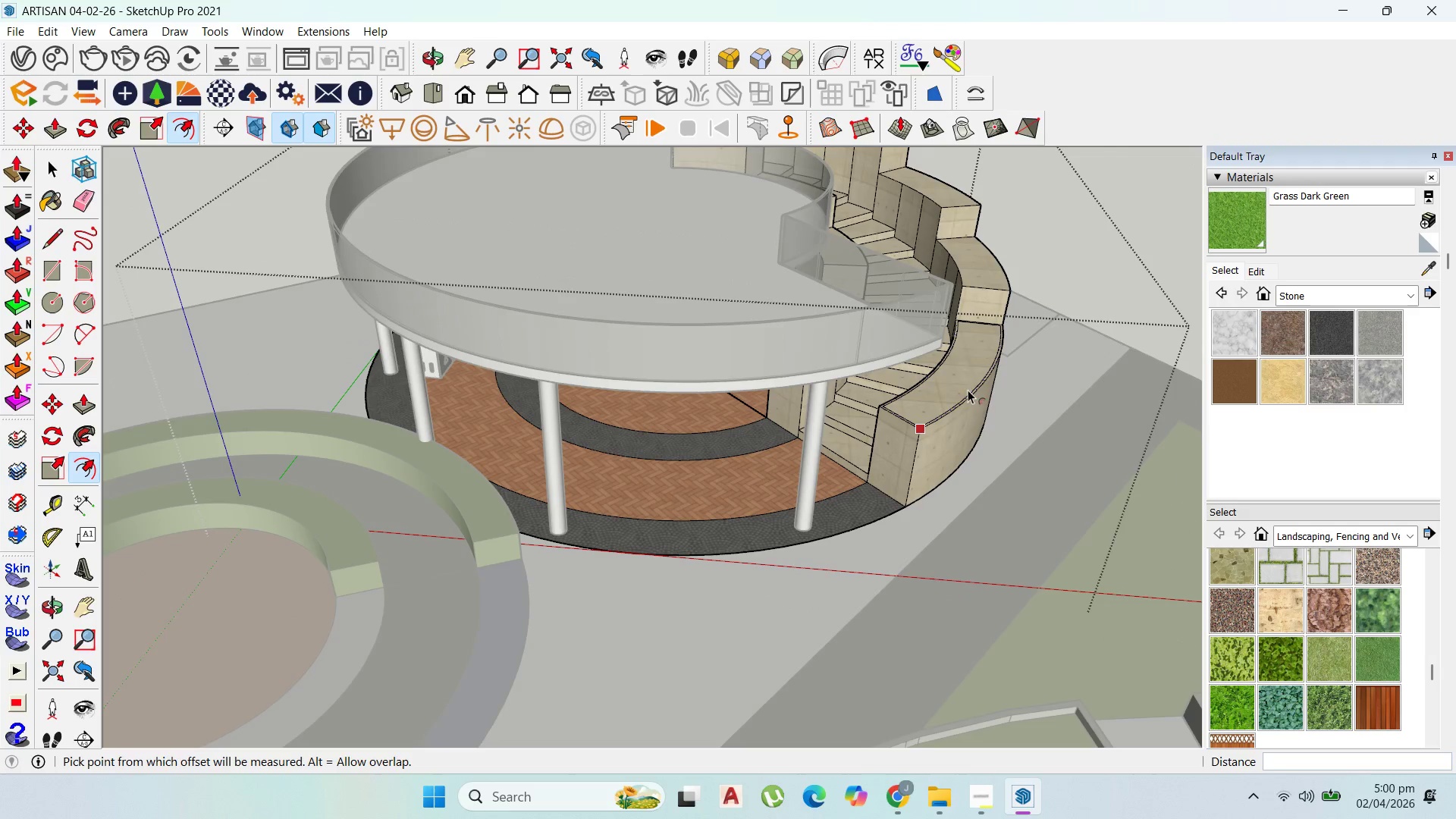 
scroll: coordinate [970, 372], scroll_direction: up, amount: 13.0
 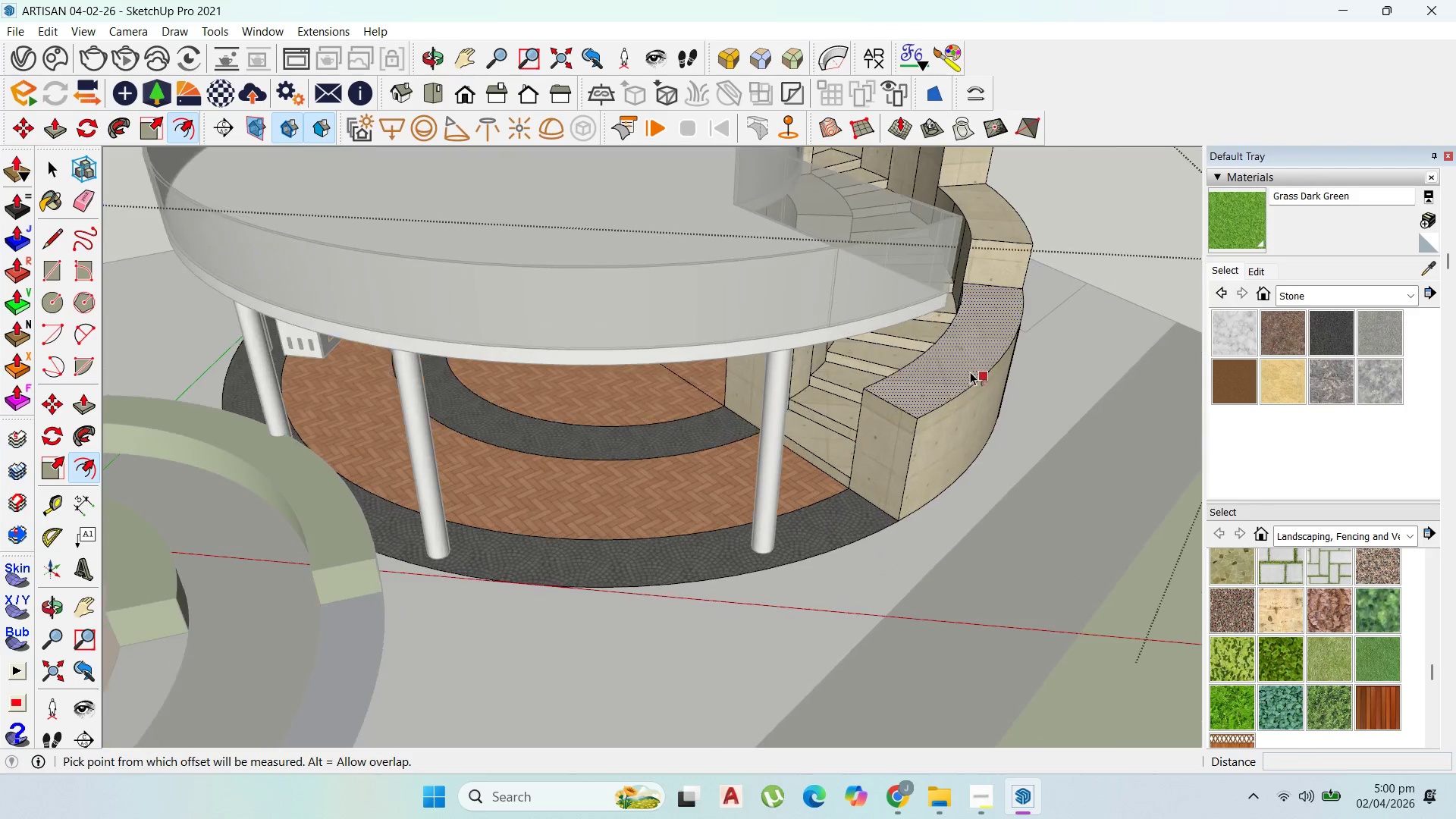 
type(50)
 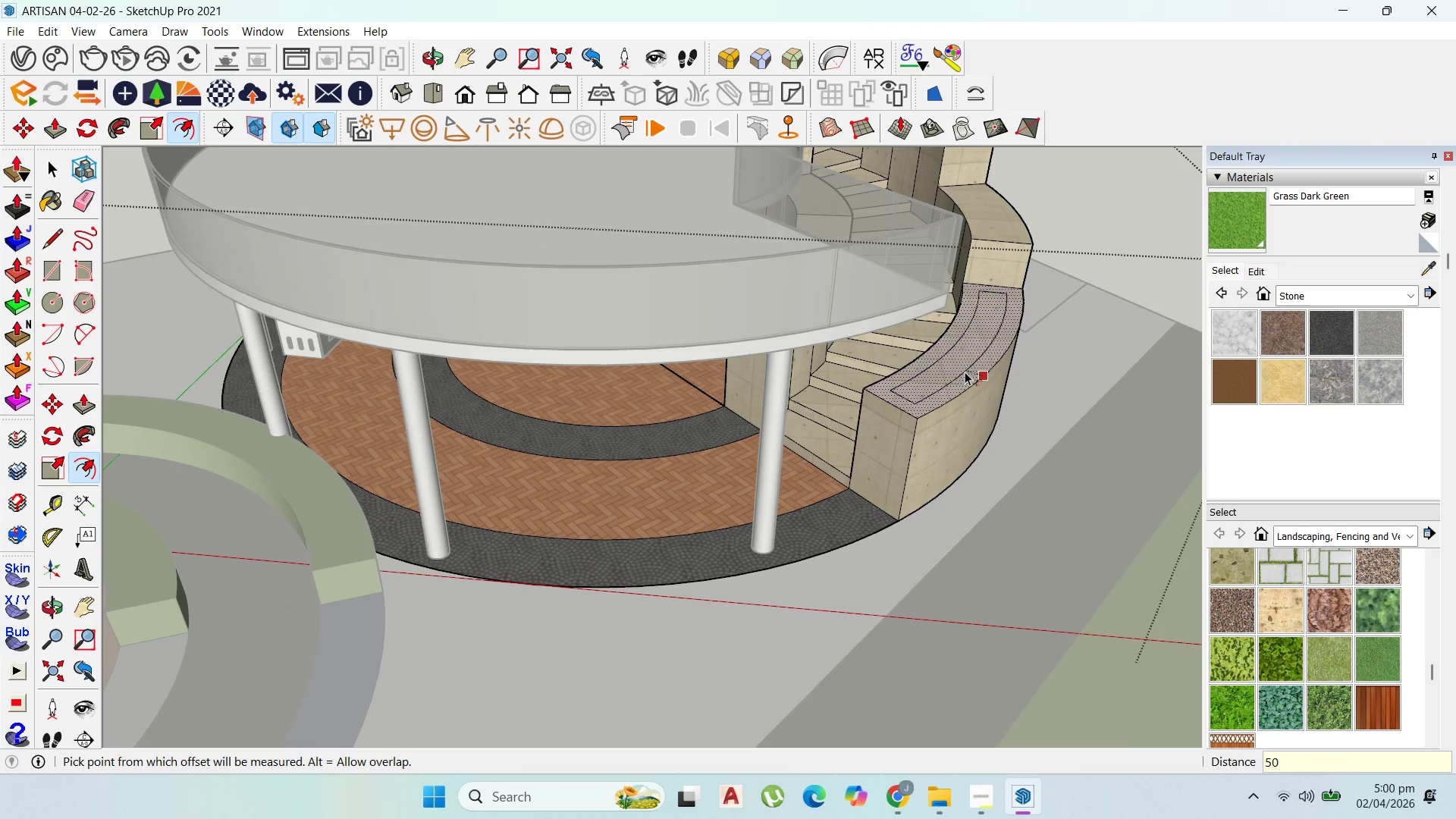 
key(Enter)
 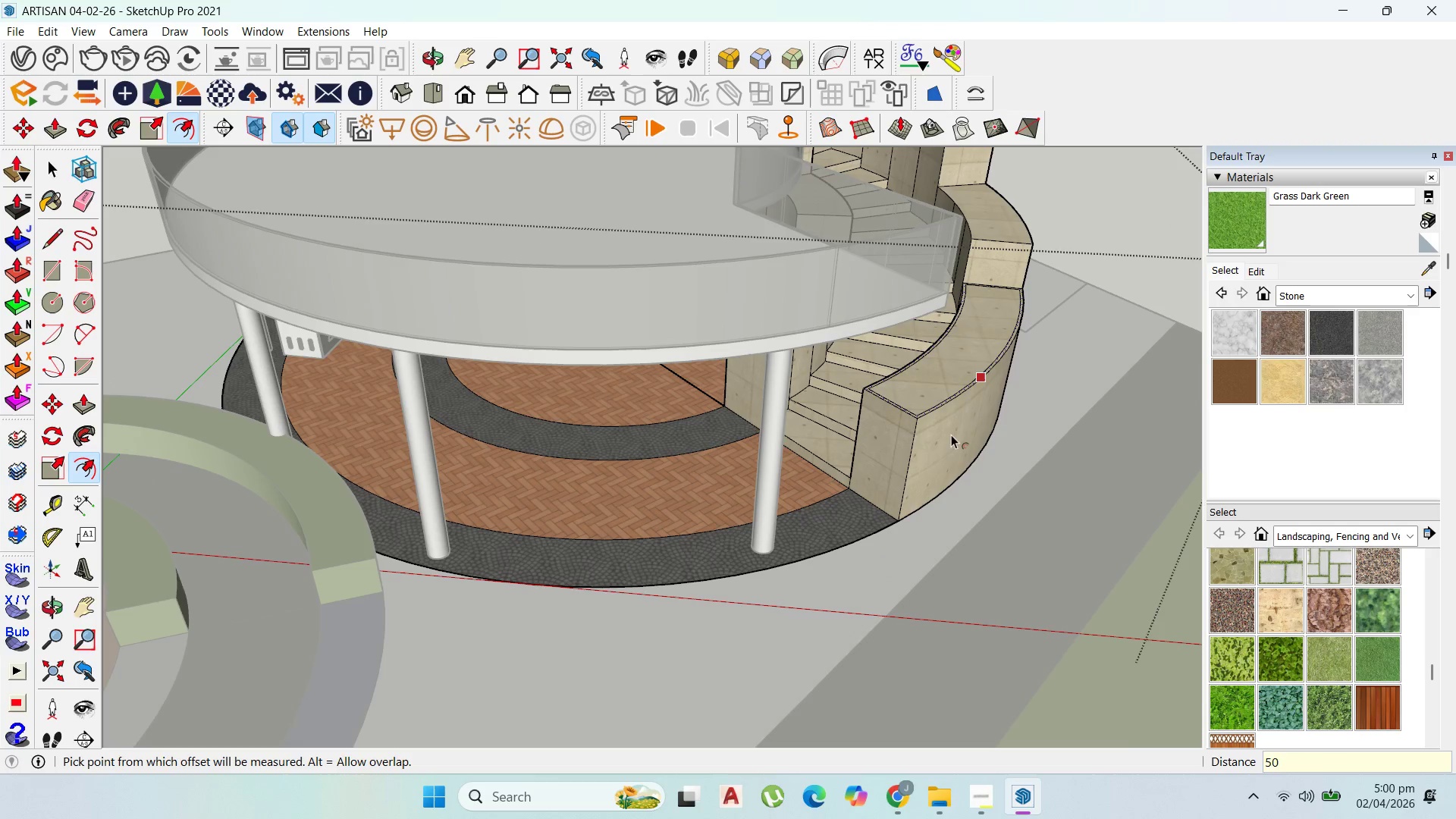 
scroll: coordinate [926, 463], scroll_direction: down, amount: 5.0
 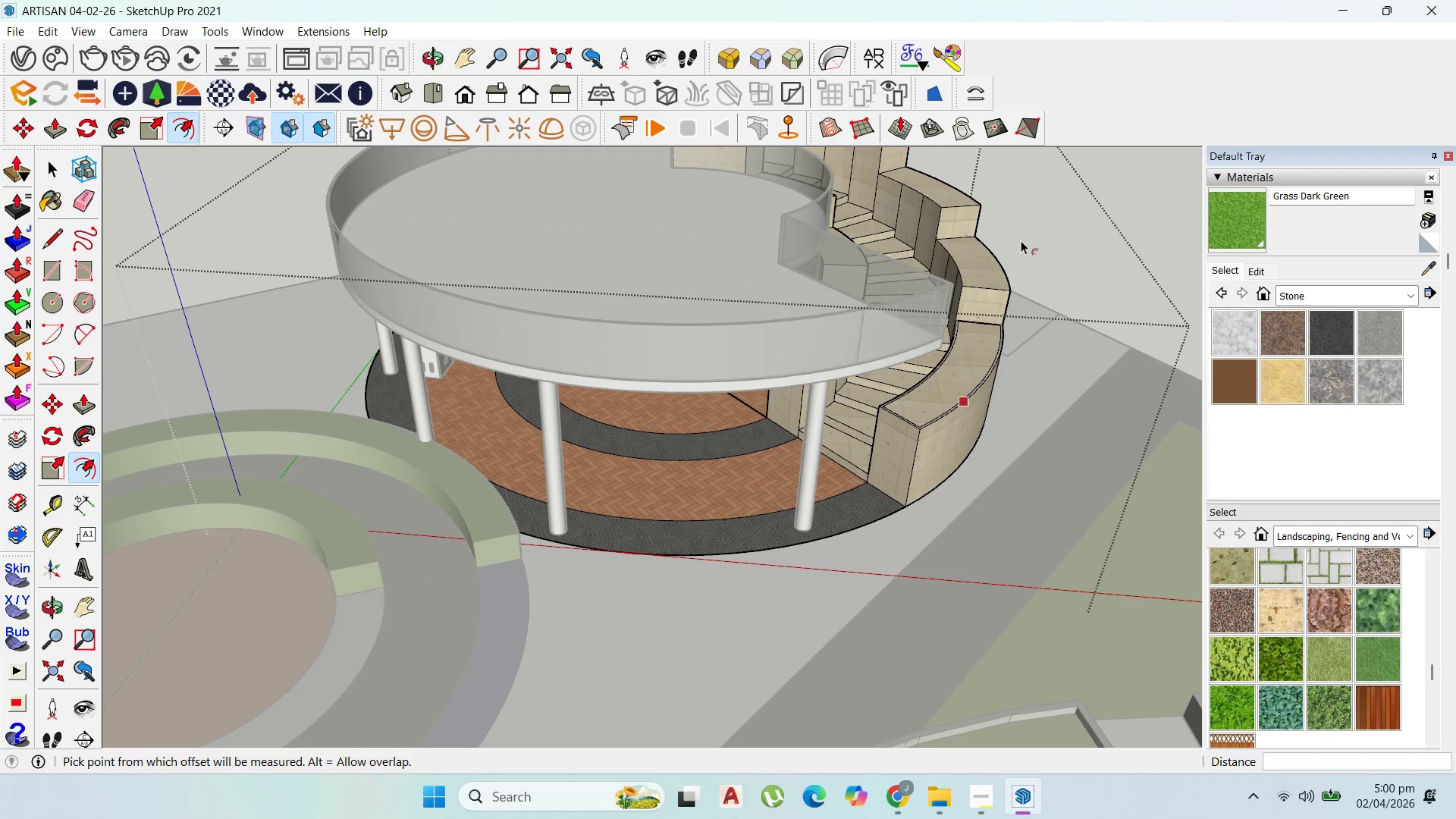 
scroll: coordinate [999, 246], scroll_direction: up, amount: 4.0
 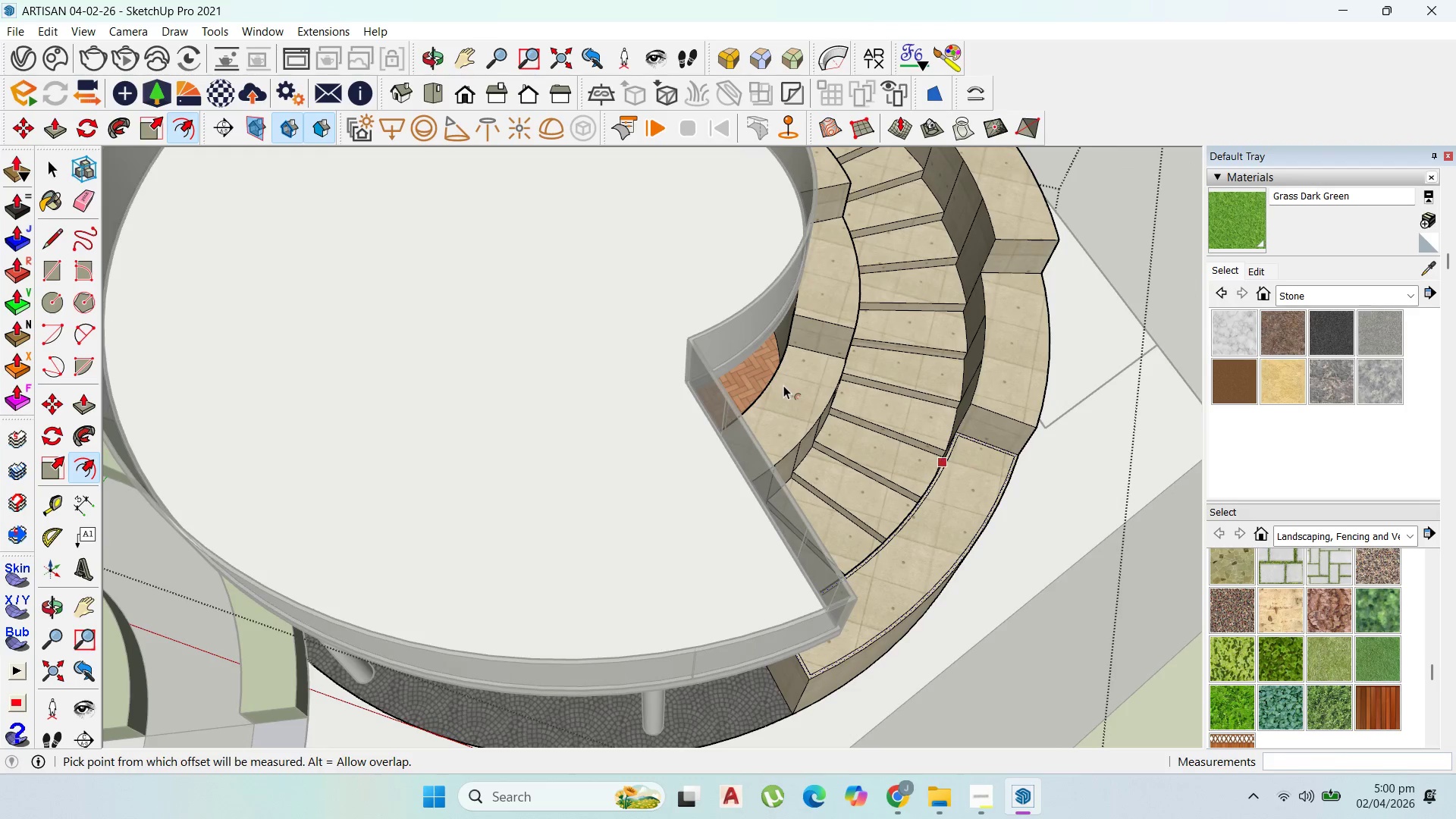 
key(Escape)
 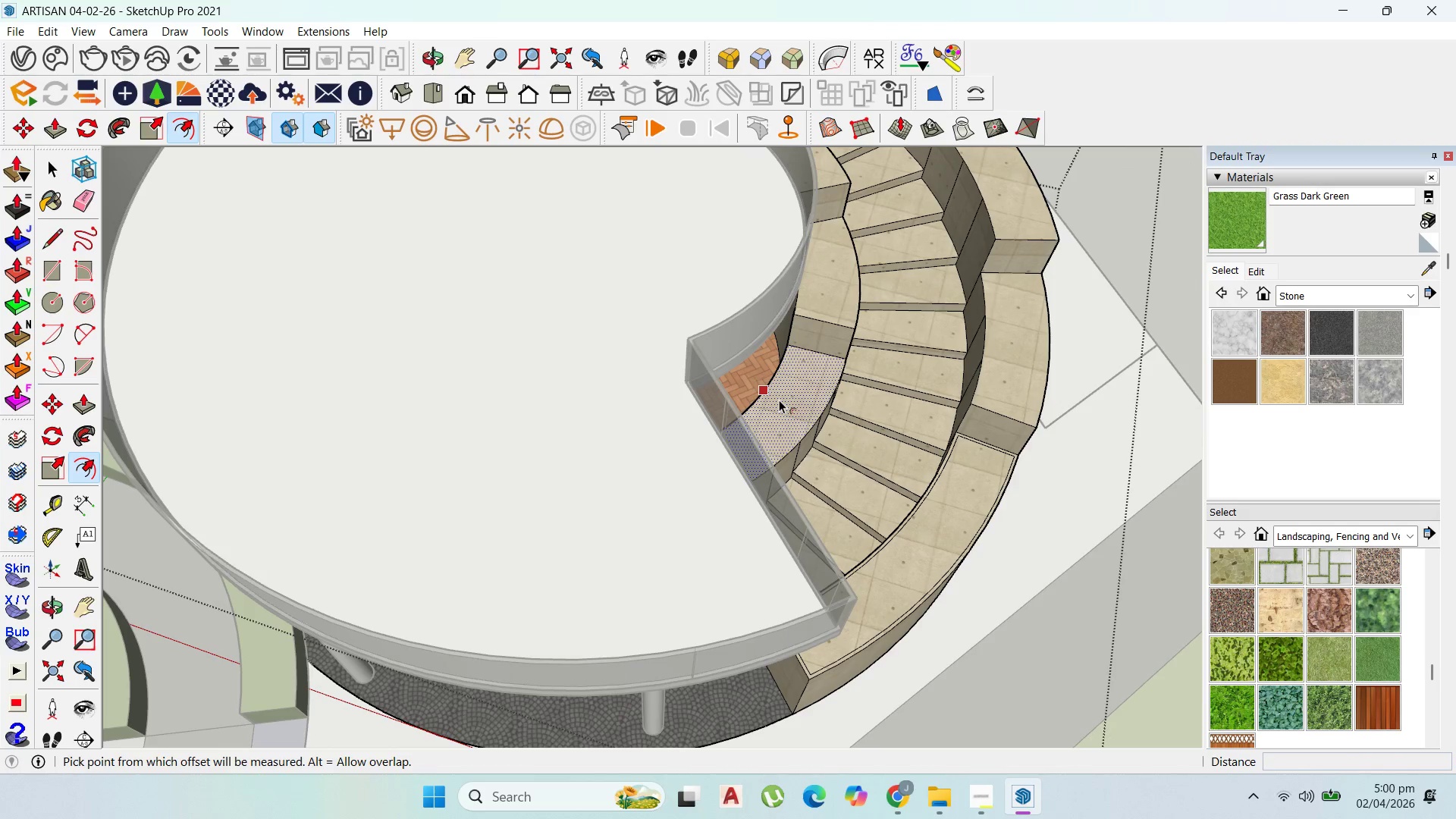 
double_click([779, 400])
 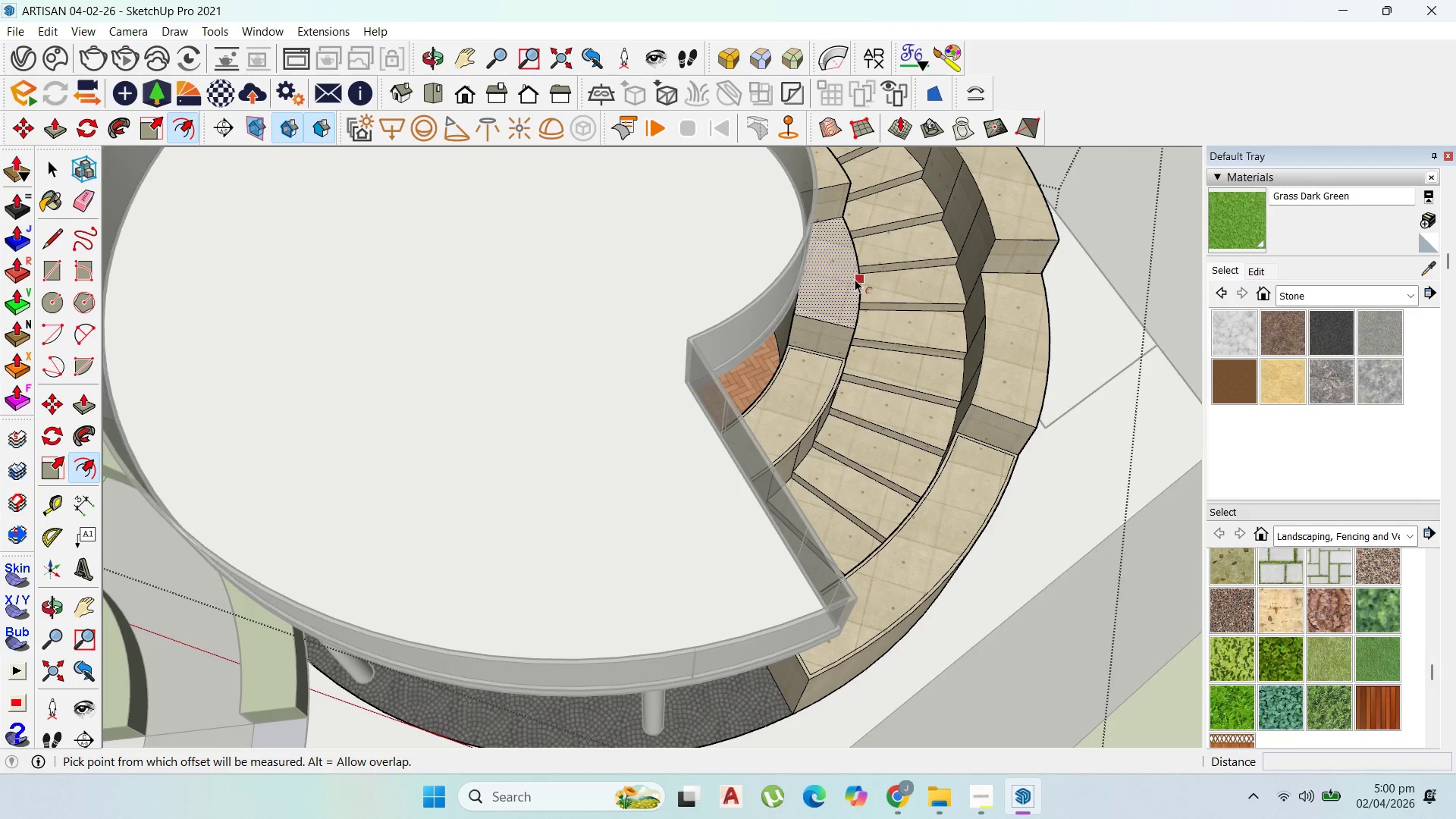 
double_click([855, 279])
 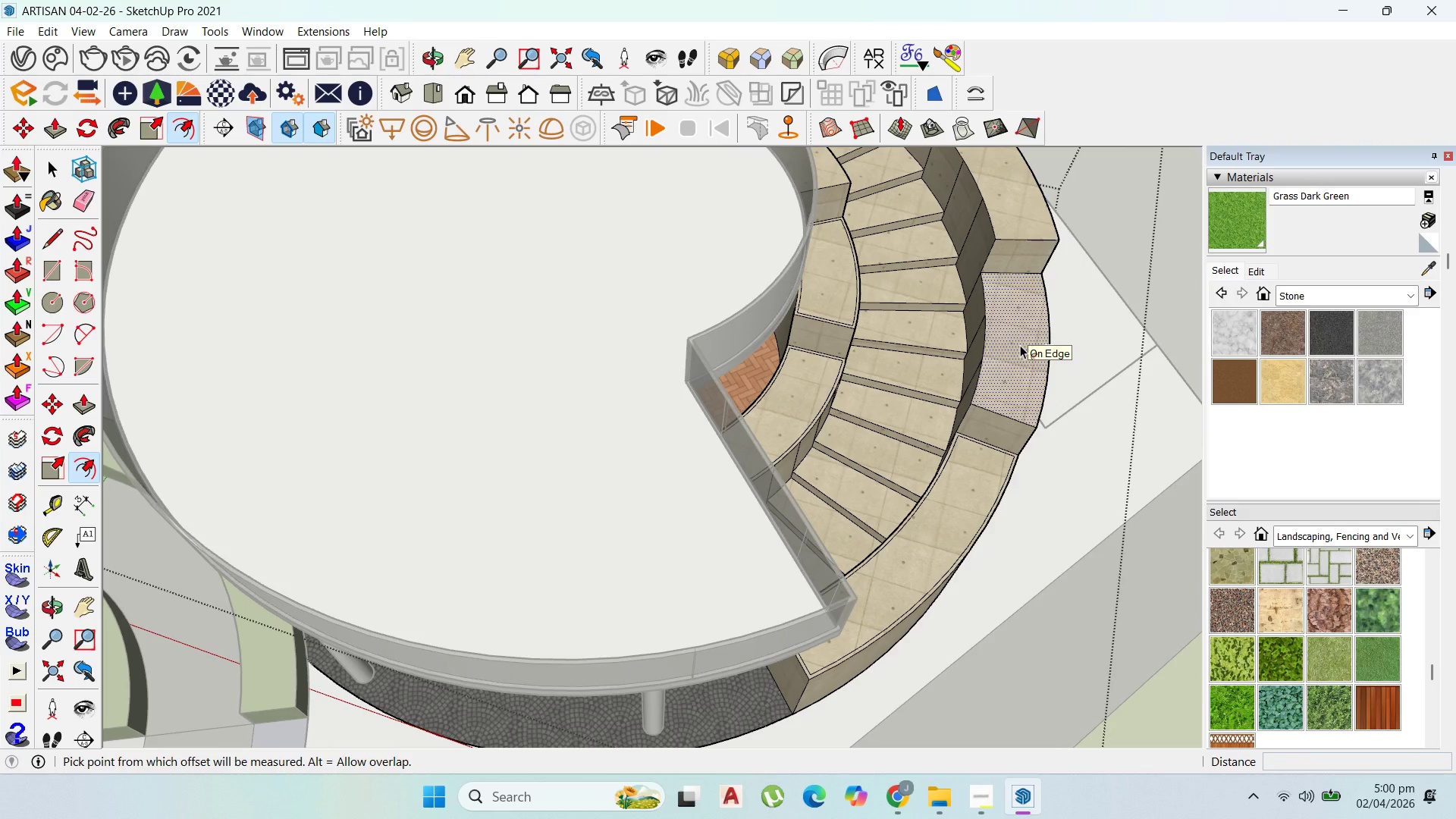 
double_click([1020, 345])
 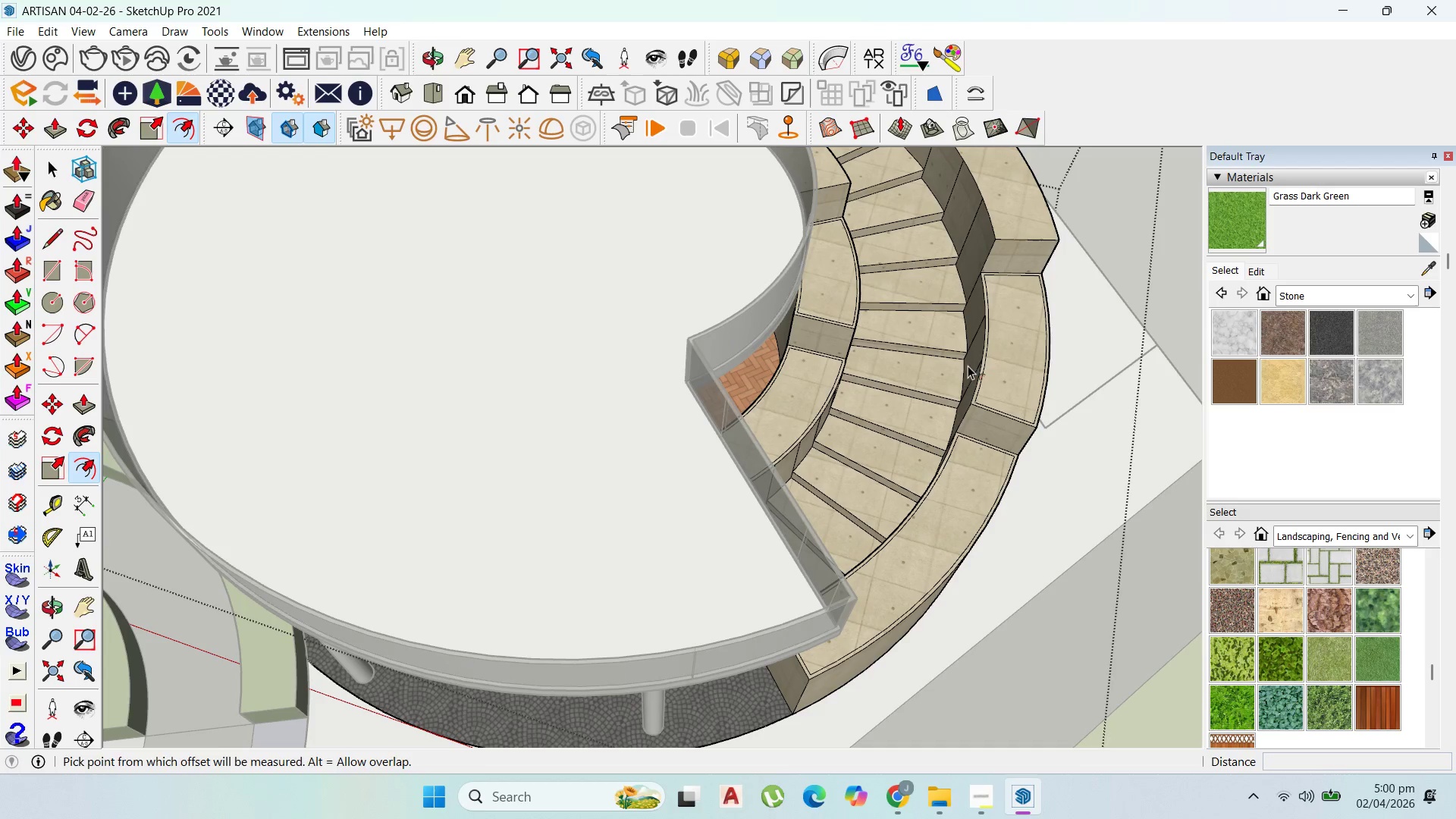 
scroll: coordinate [908, 319], scroll_direction: down, amount: 18.0
 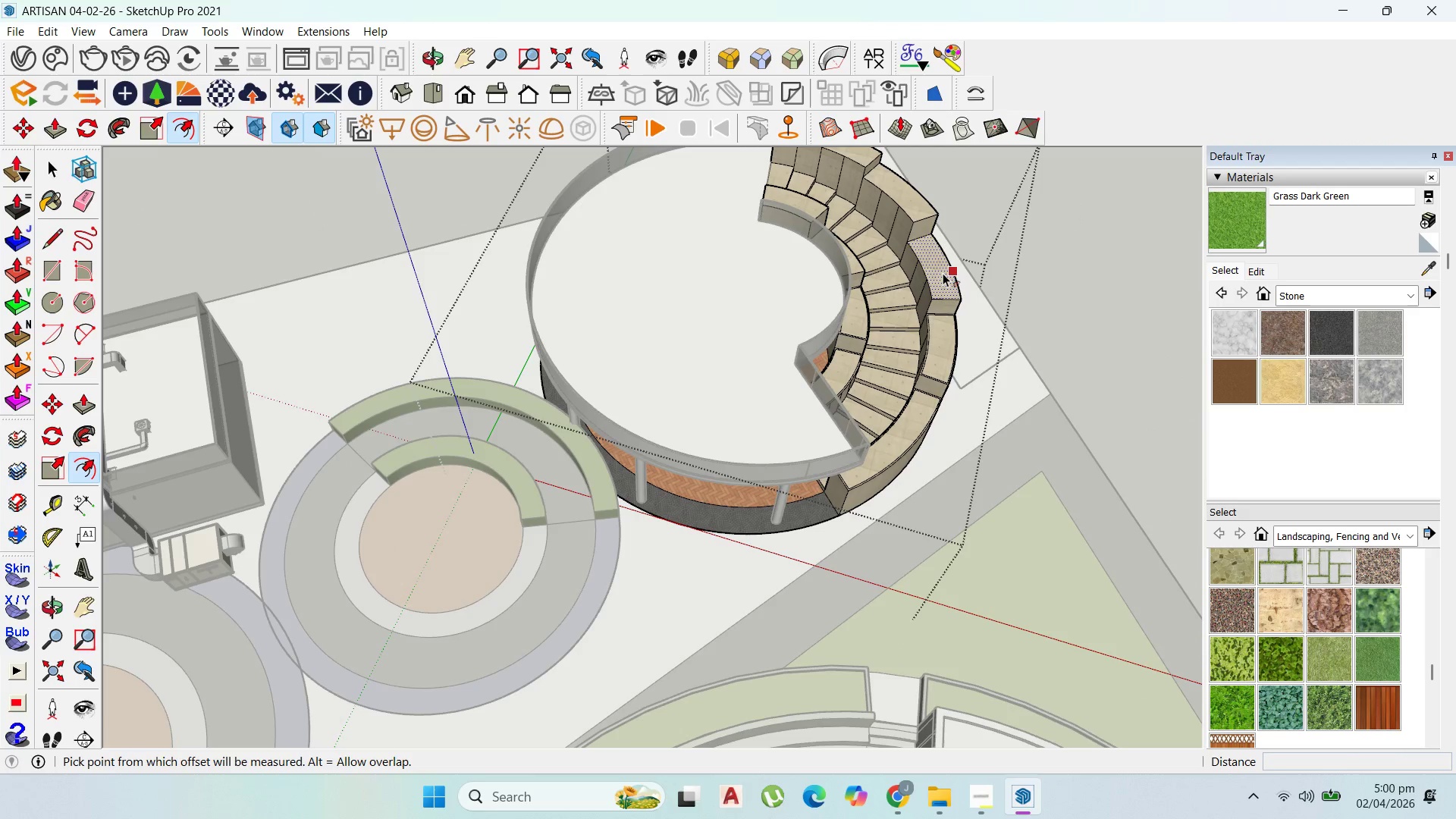 
double_click([943, 273])
 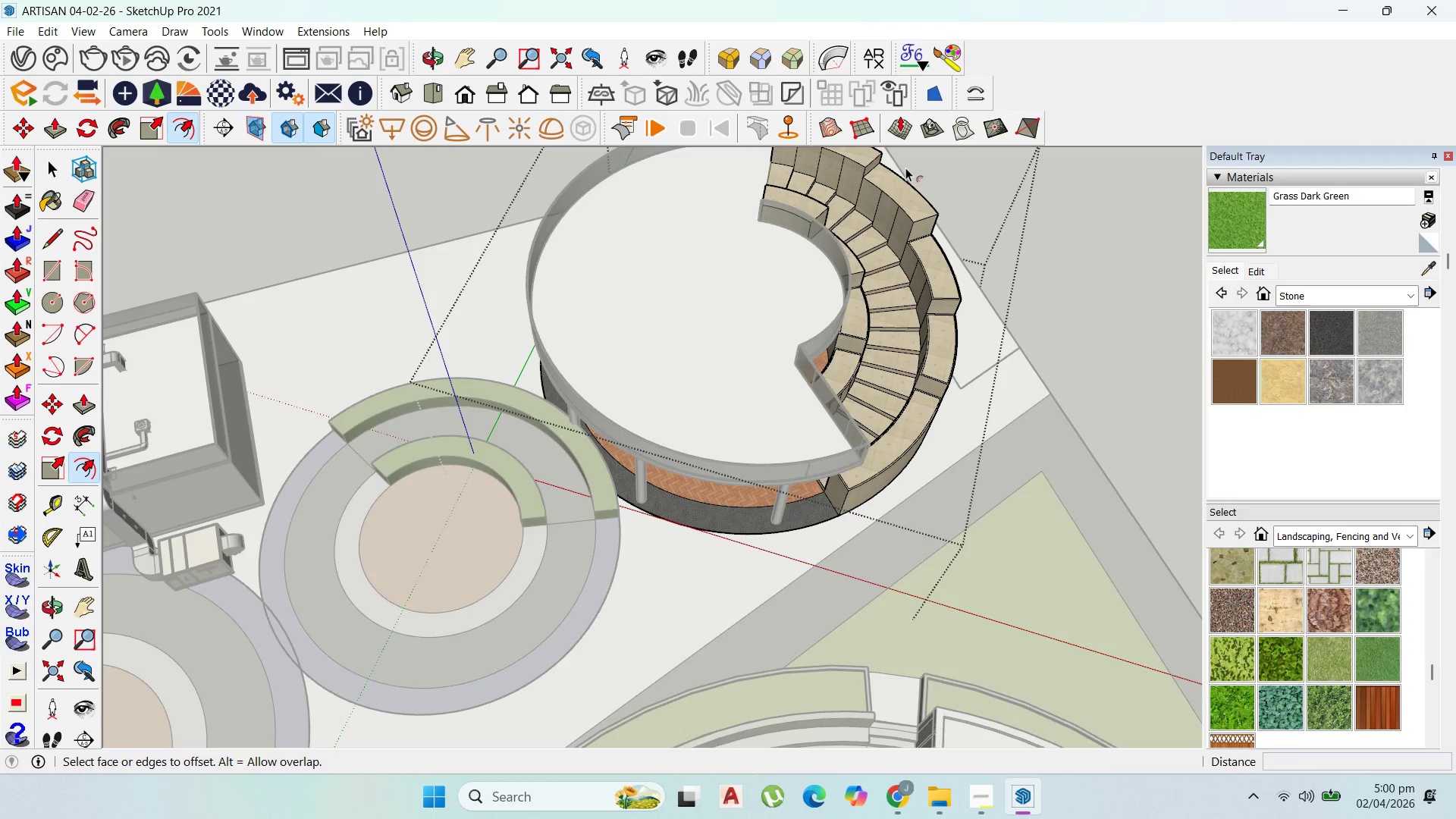 
key(Escape)
 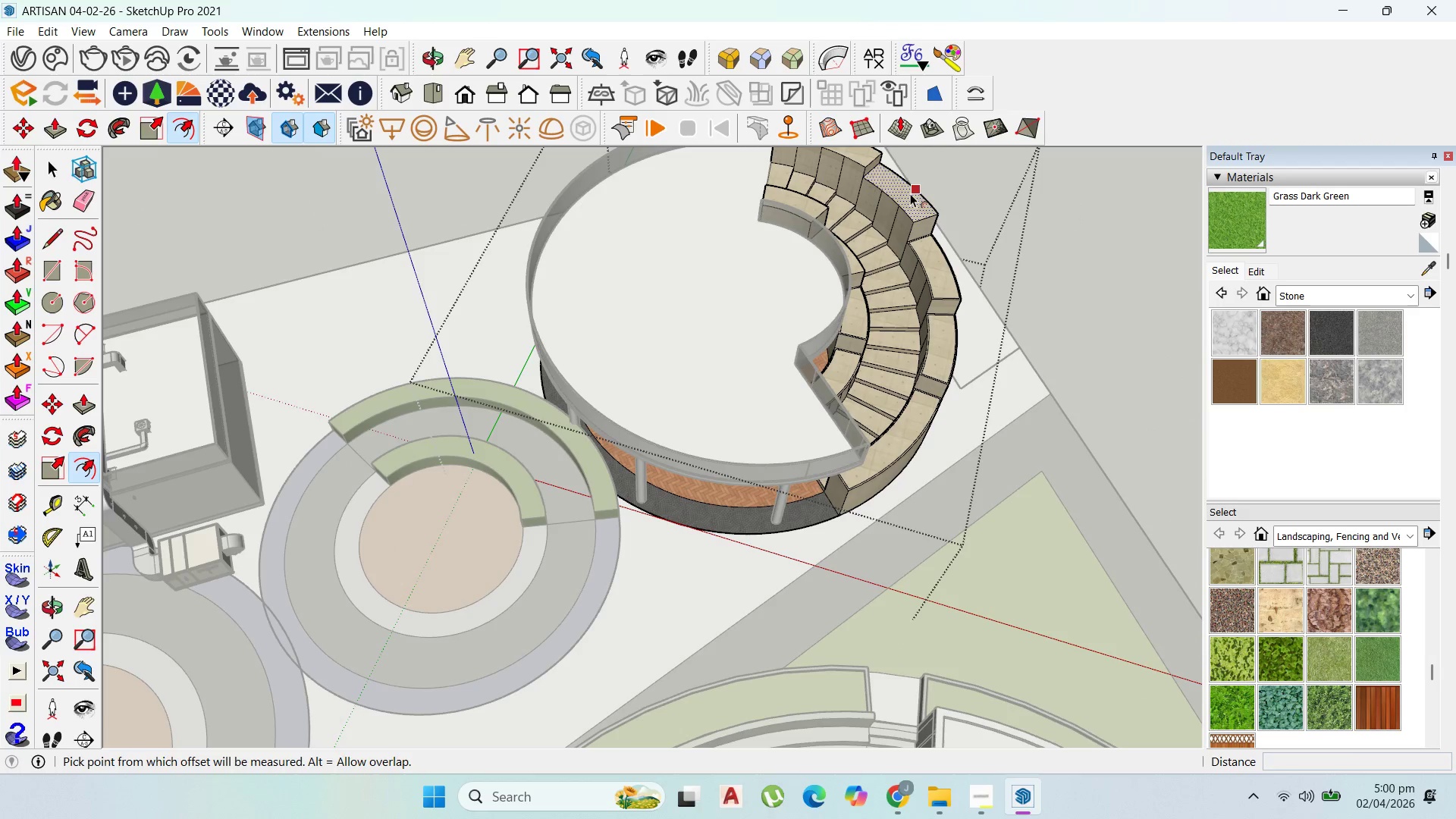 
double_click([911, 193])
 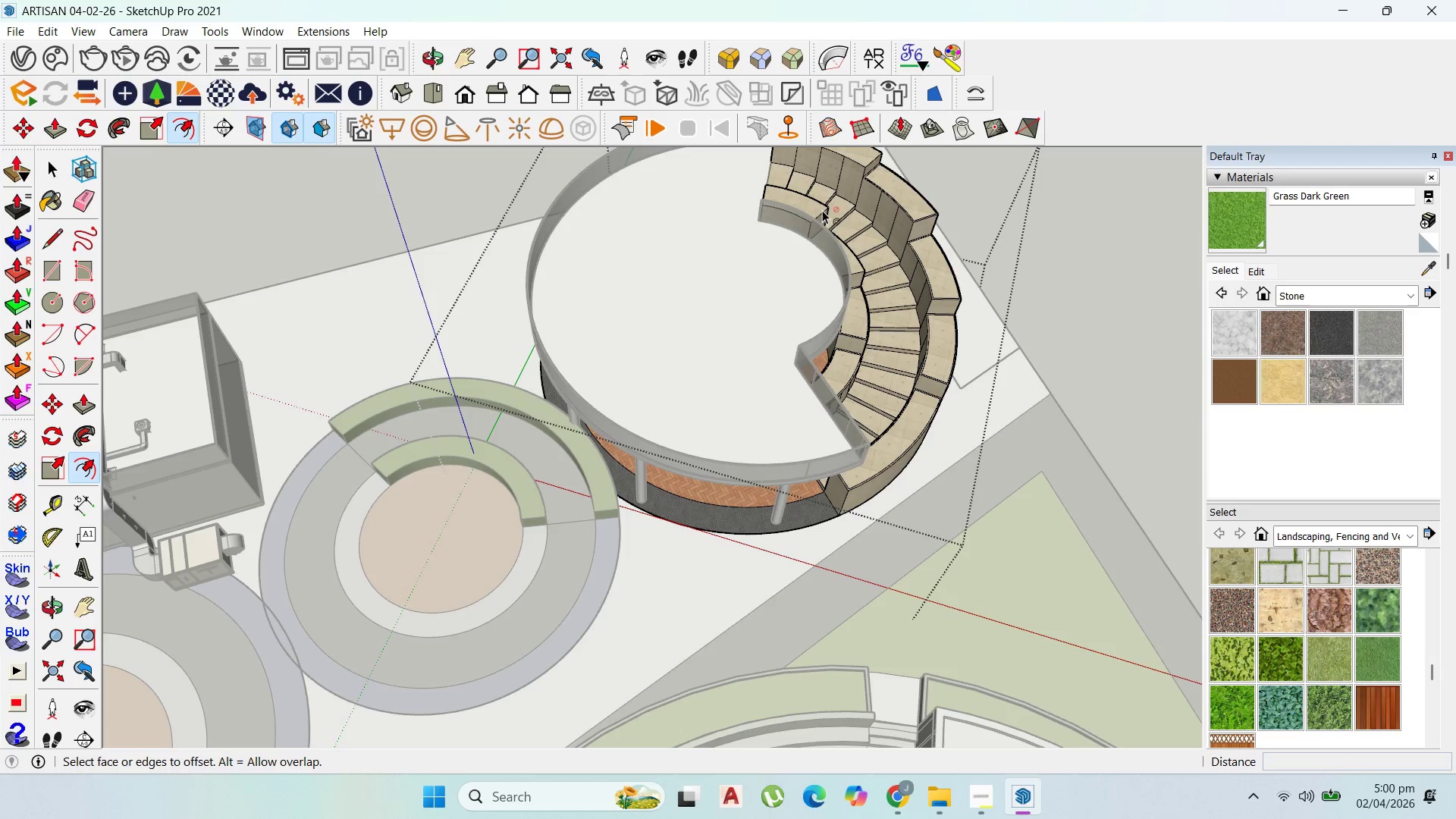 
scroll: coordinate [938, 369], scroll_direction: up, amount: 2.0
 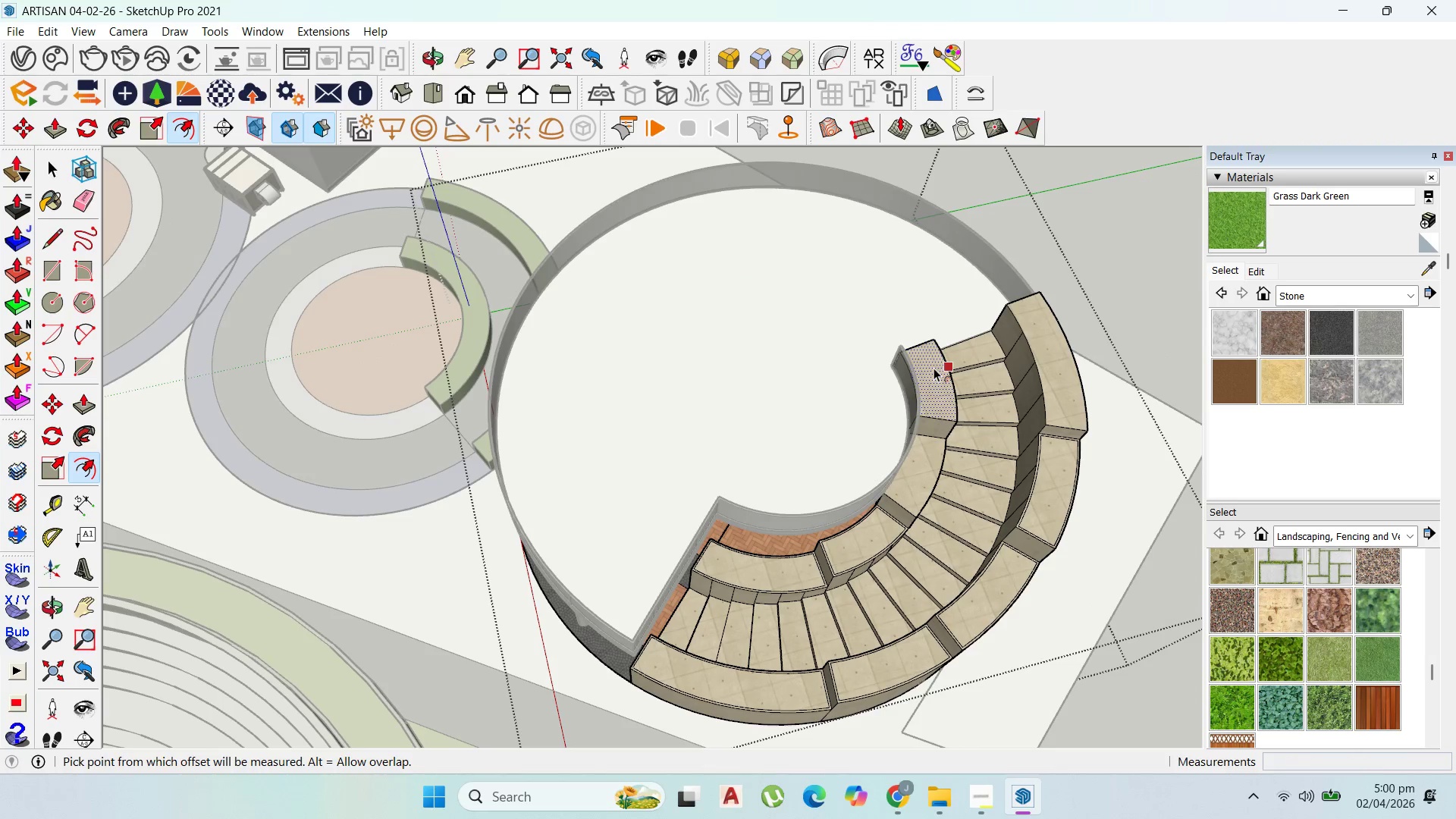 
left_click([933, 368])
 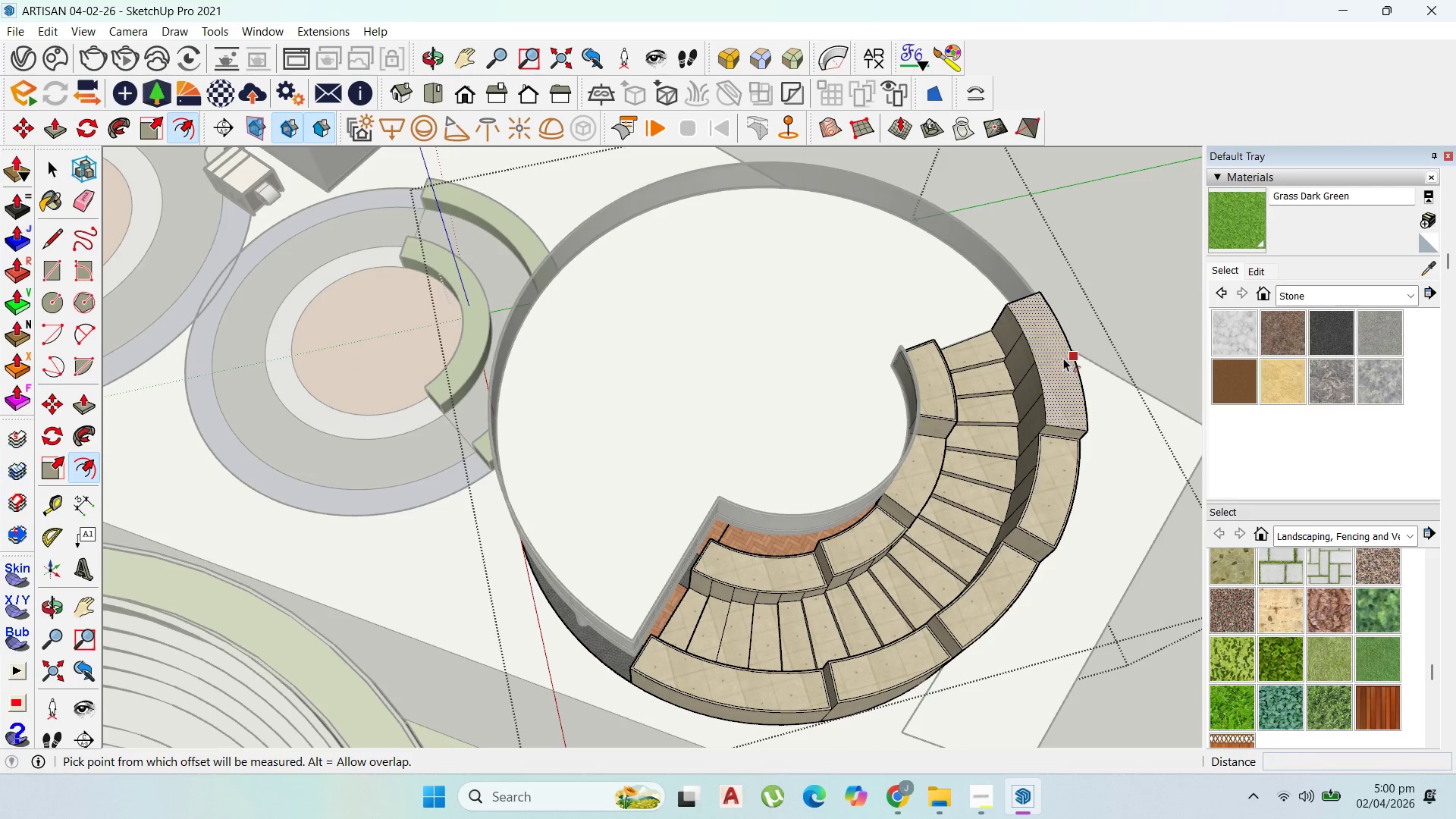 
double_click([1065, 358])
 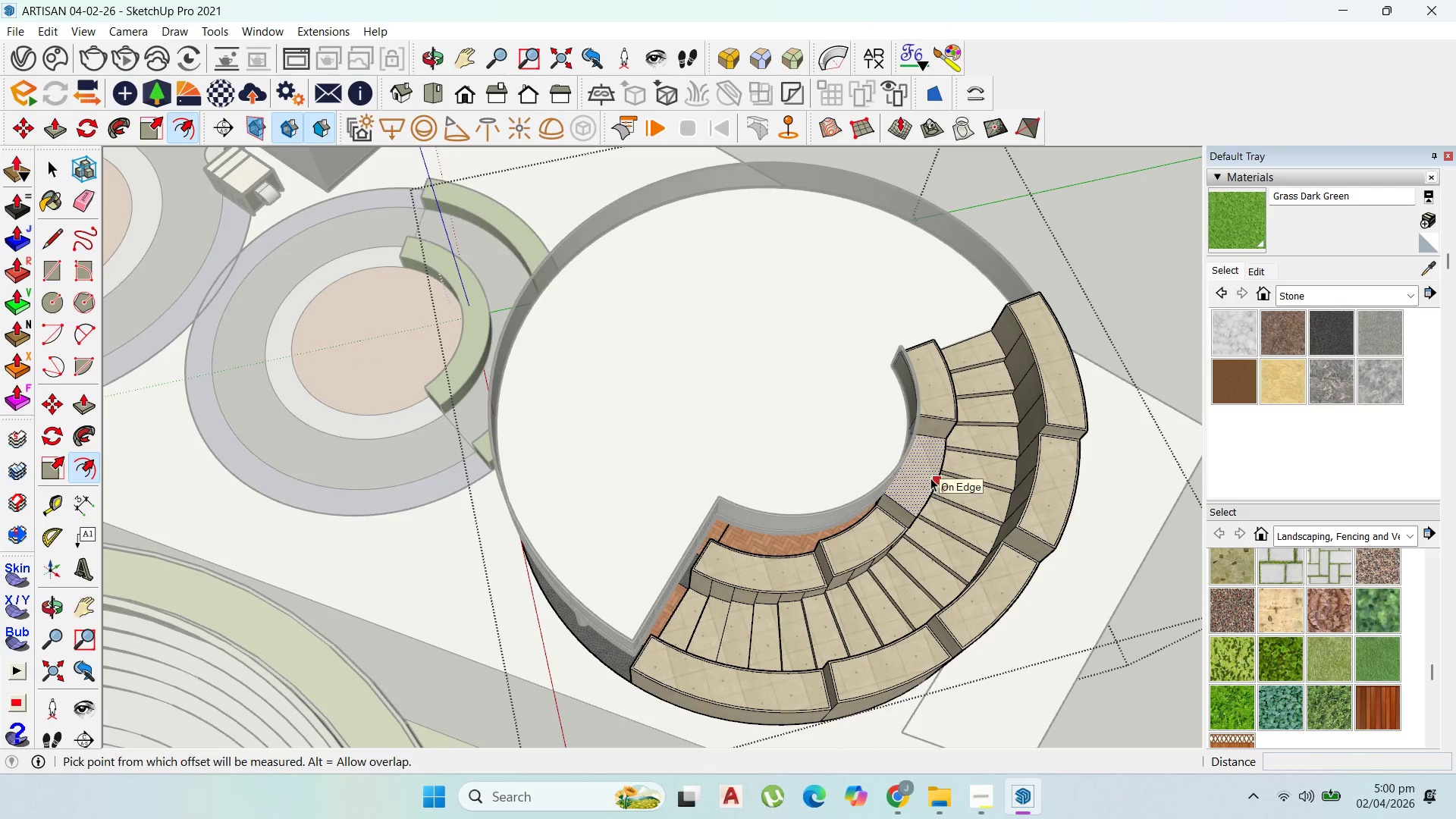 
double_click([930, 478])
 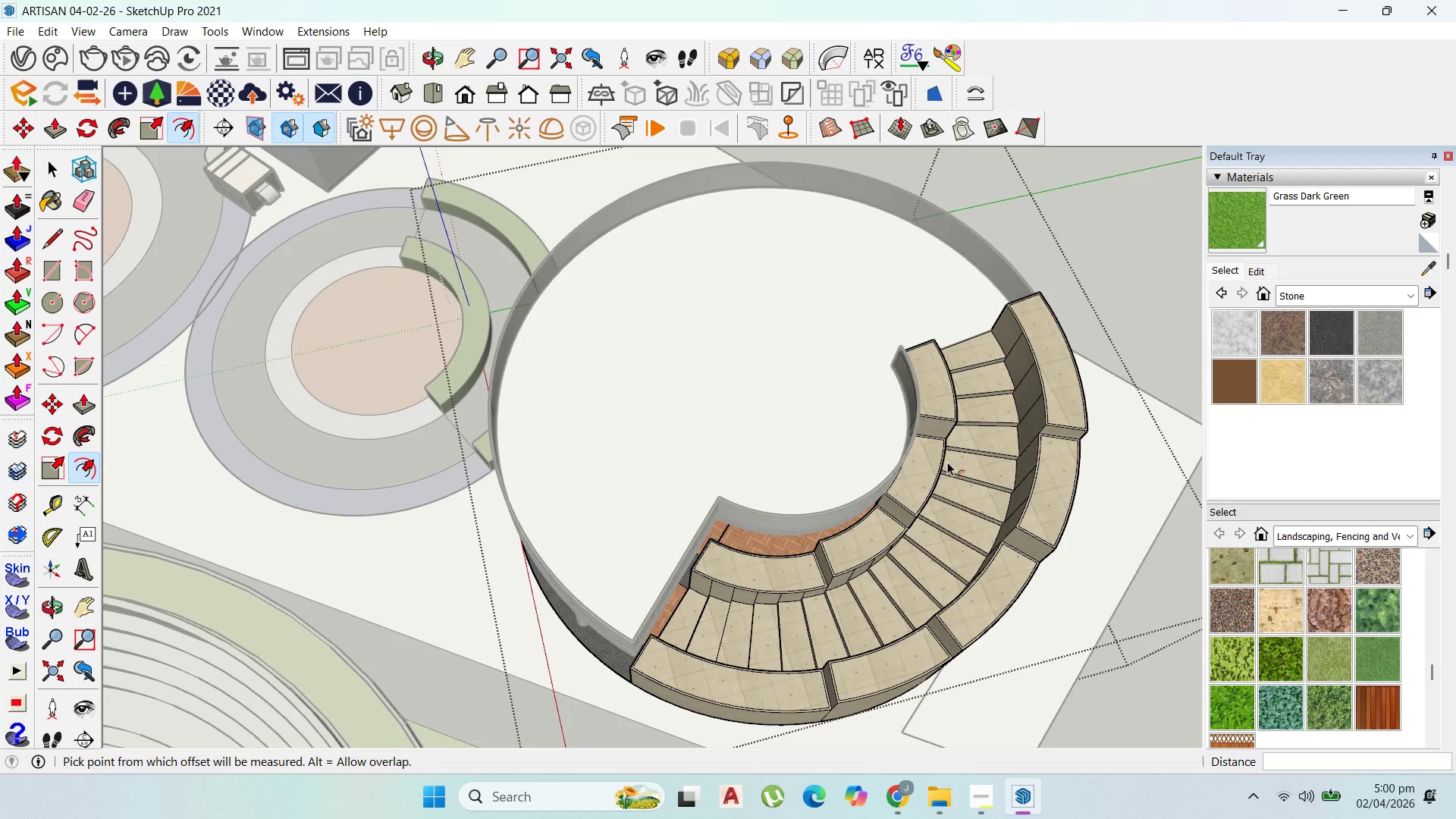 
scroll: coordinate [967, 453], scroll_direction: up, amount: 2.0
 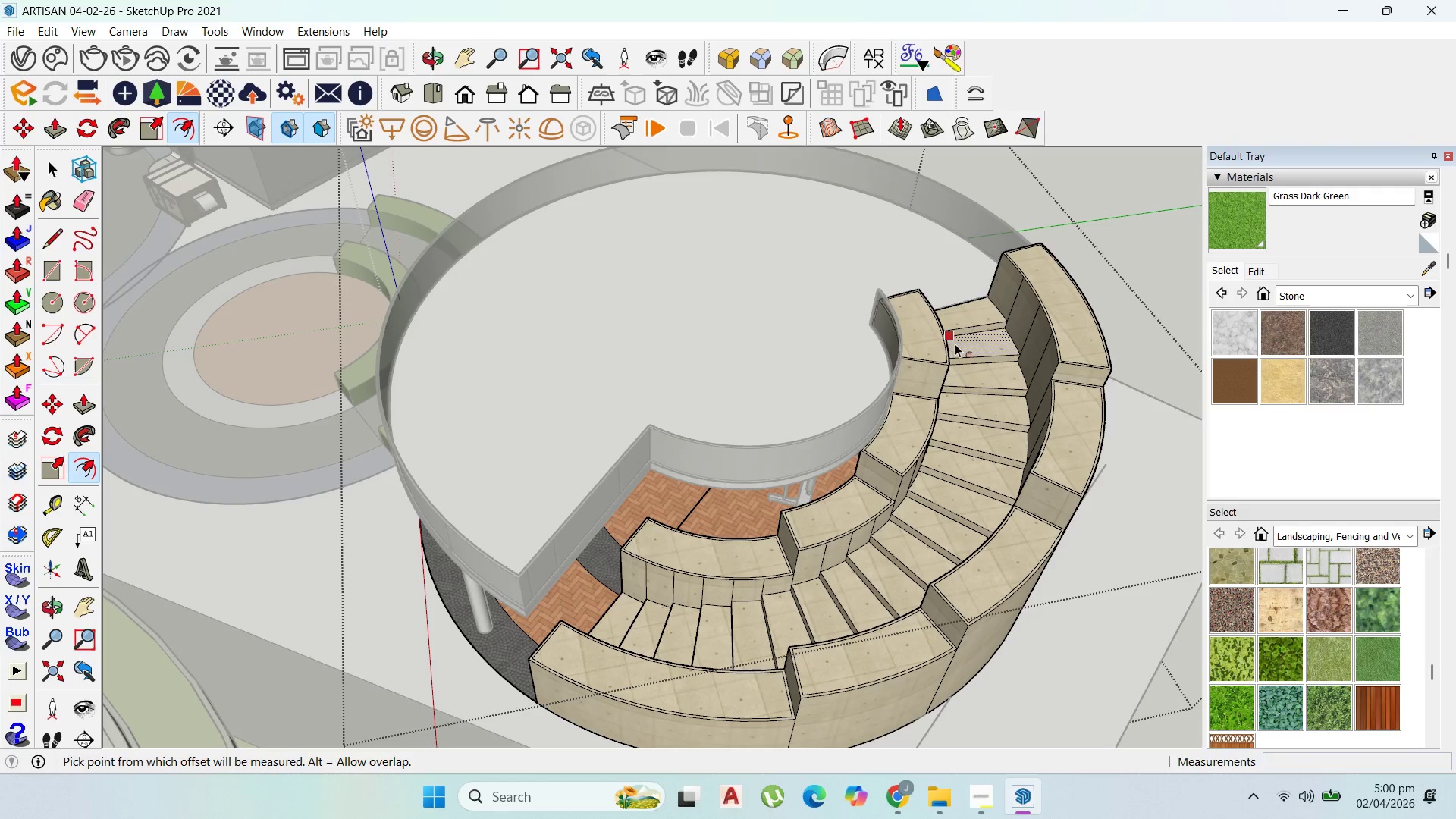 
key(P)
 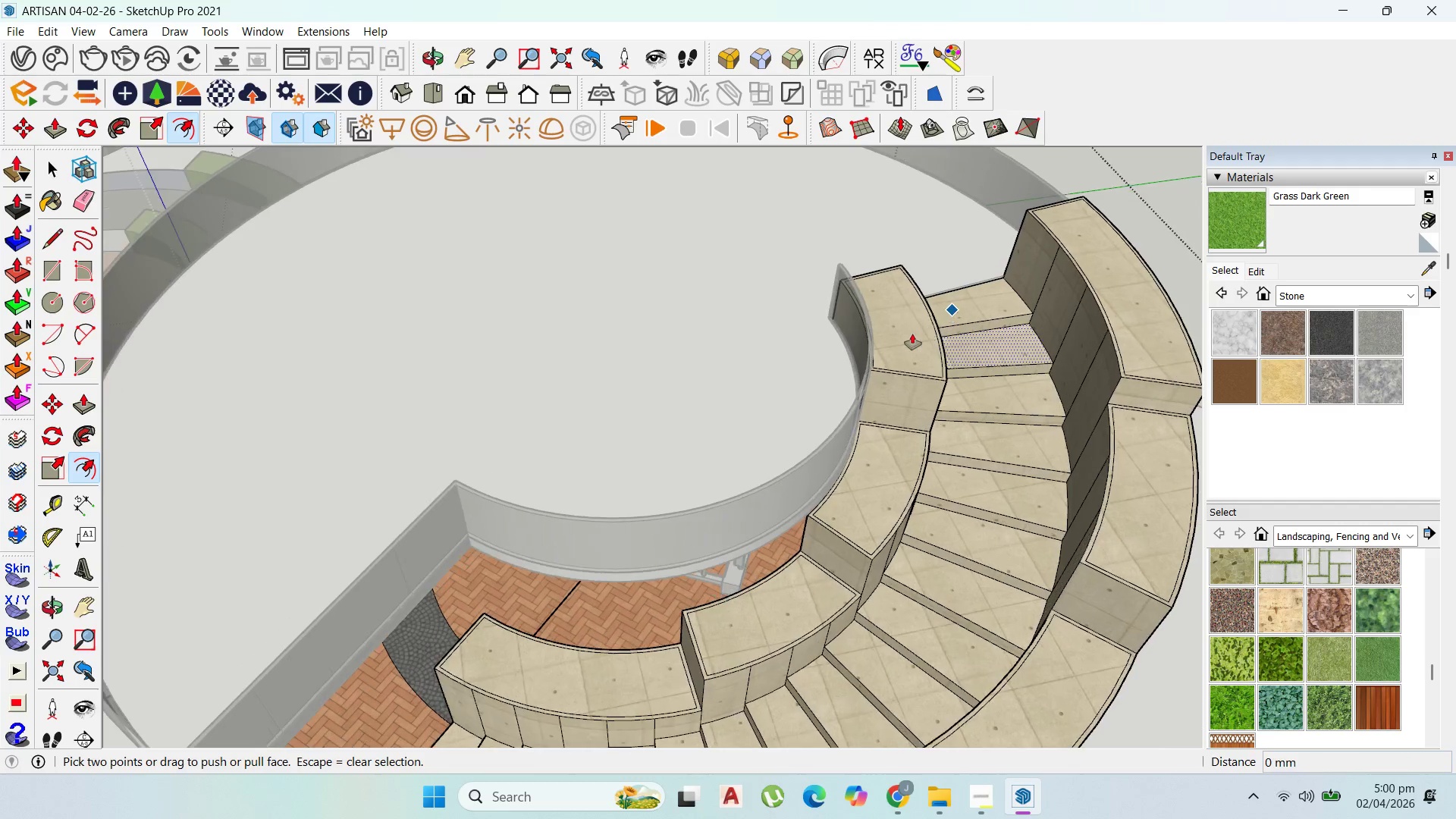 
key(Escape)
 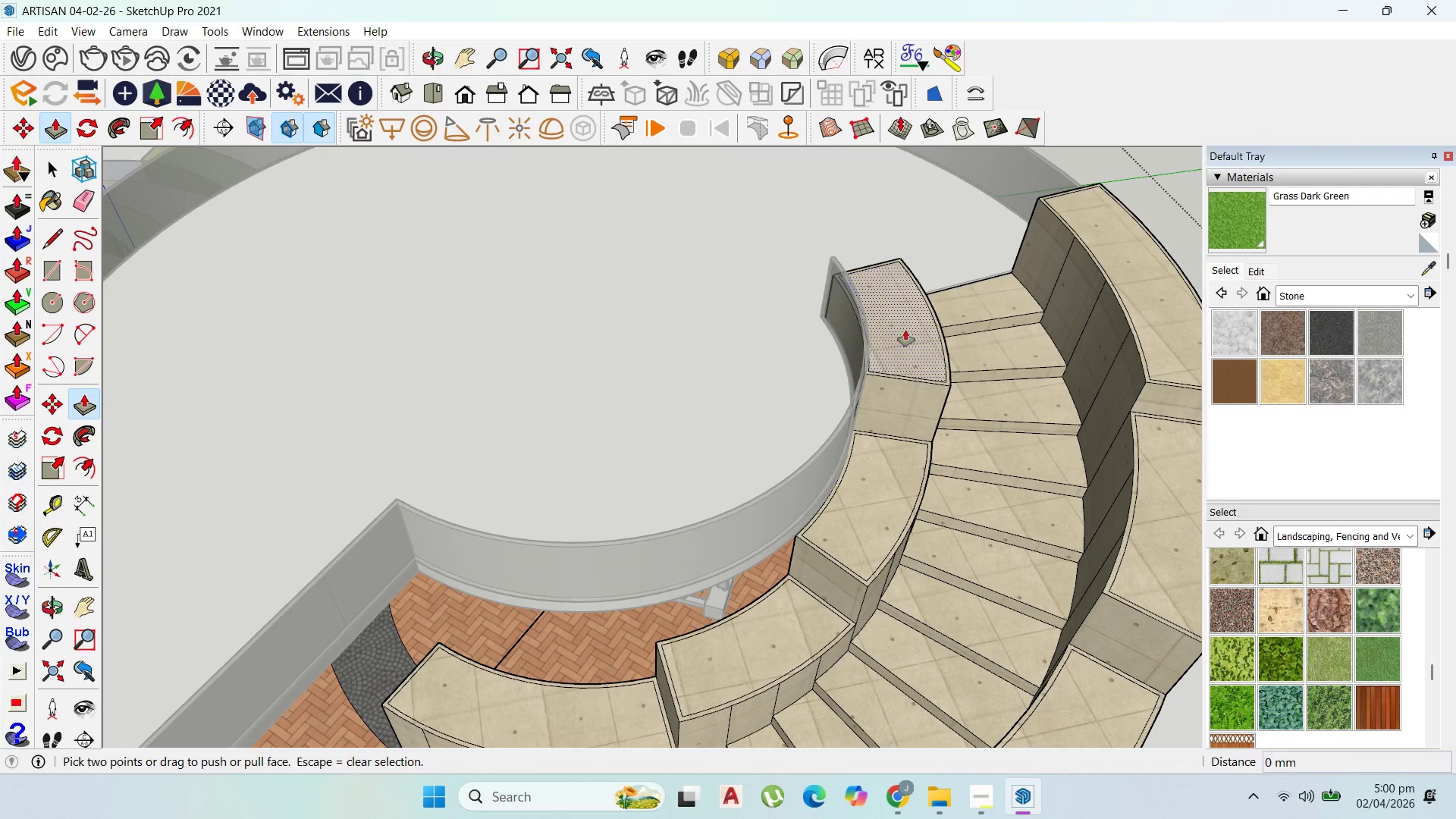 
scroll: coordinate [912, 334], scroll_direction: up, amount: 9.0
 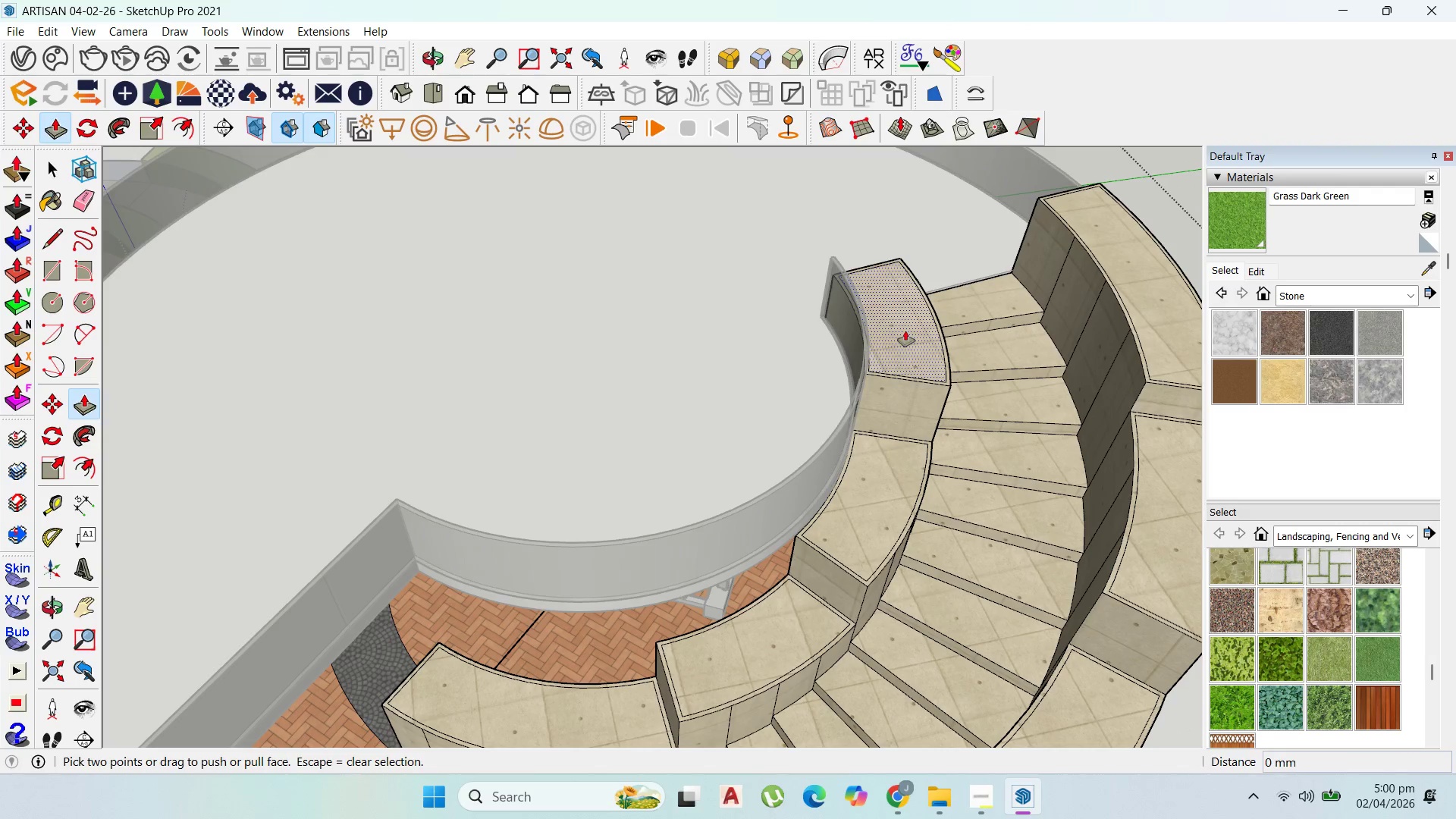 
left_click([905, 330])
 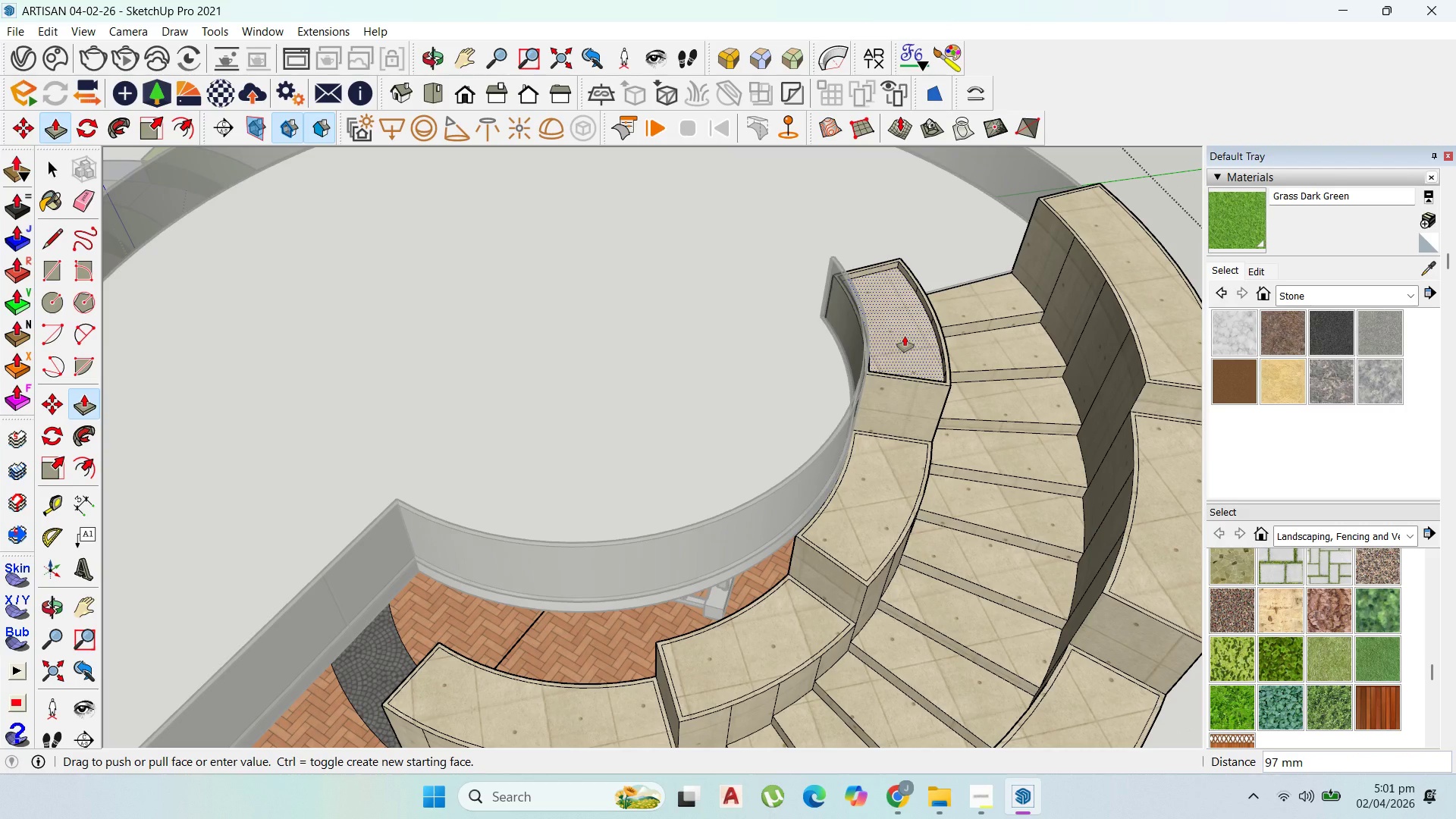 
type(50)
 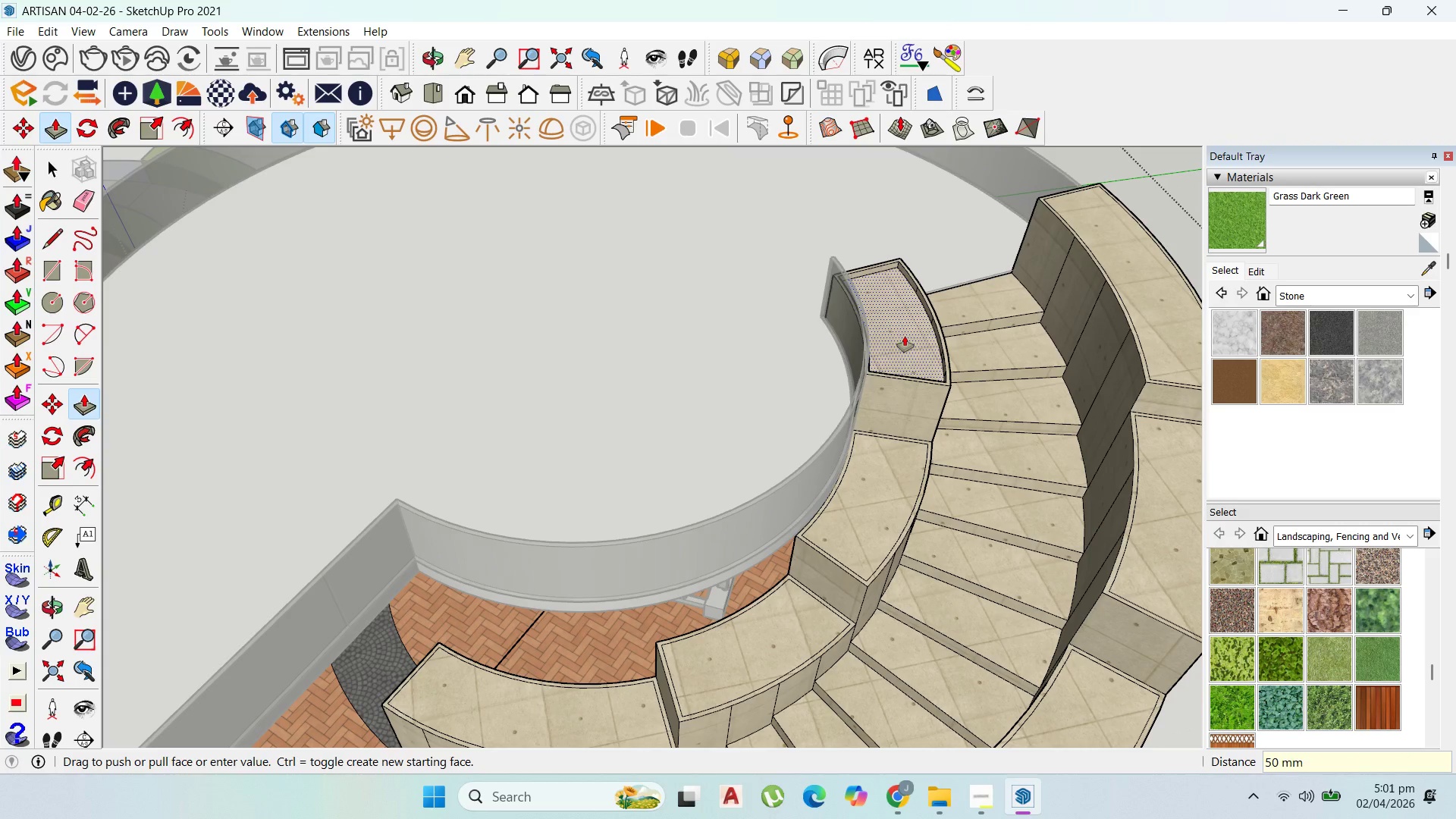 
key(Enter)
 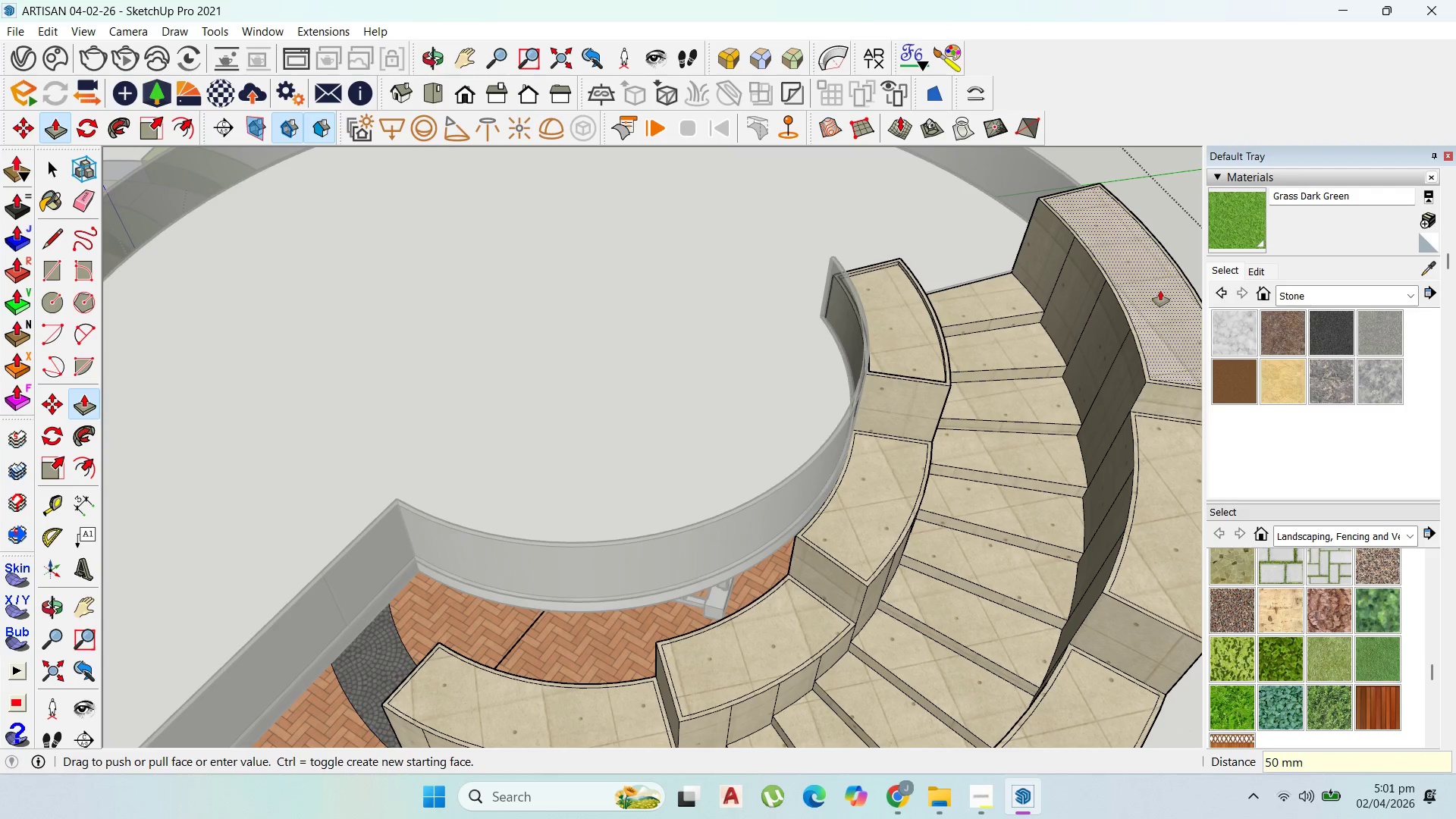 
double_click([1160, 290])
 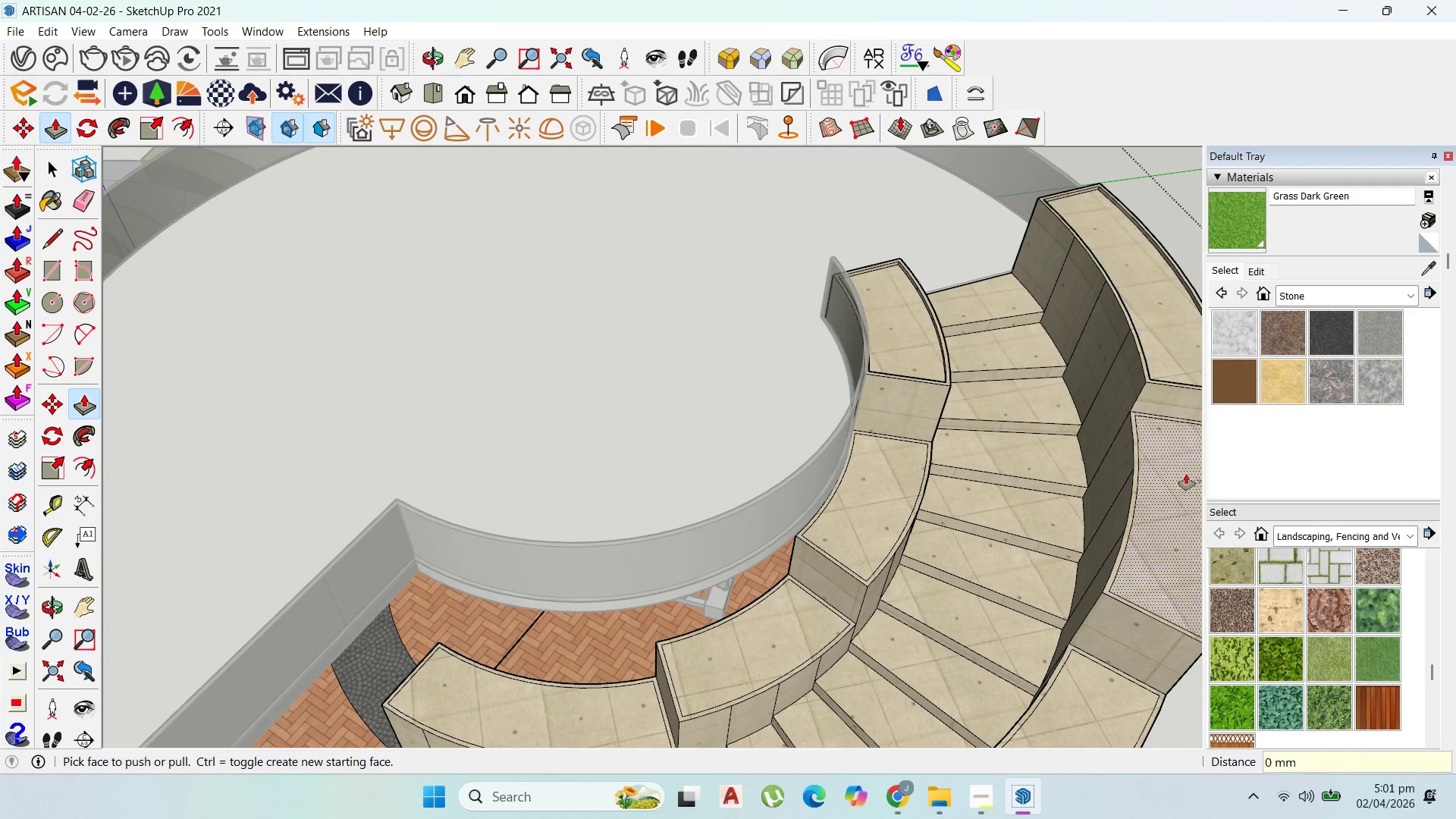 
double_click([1184, 475])
 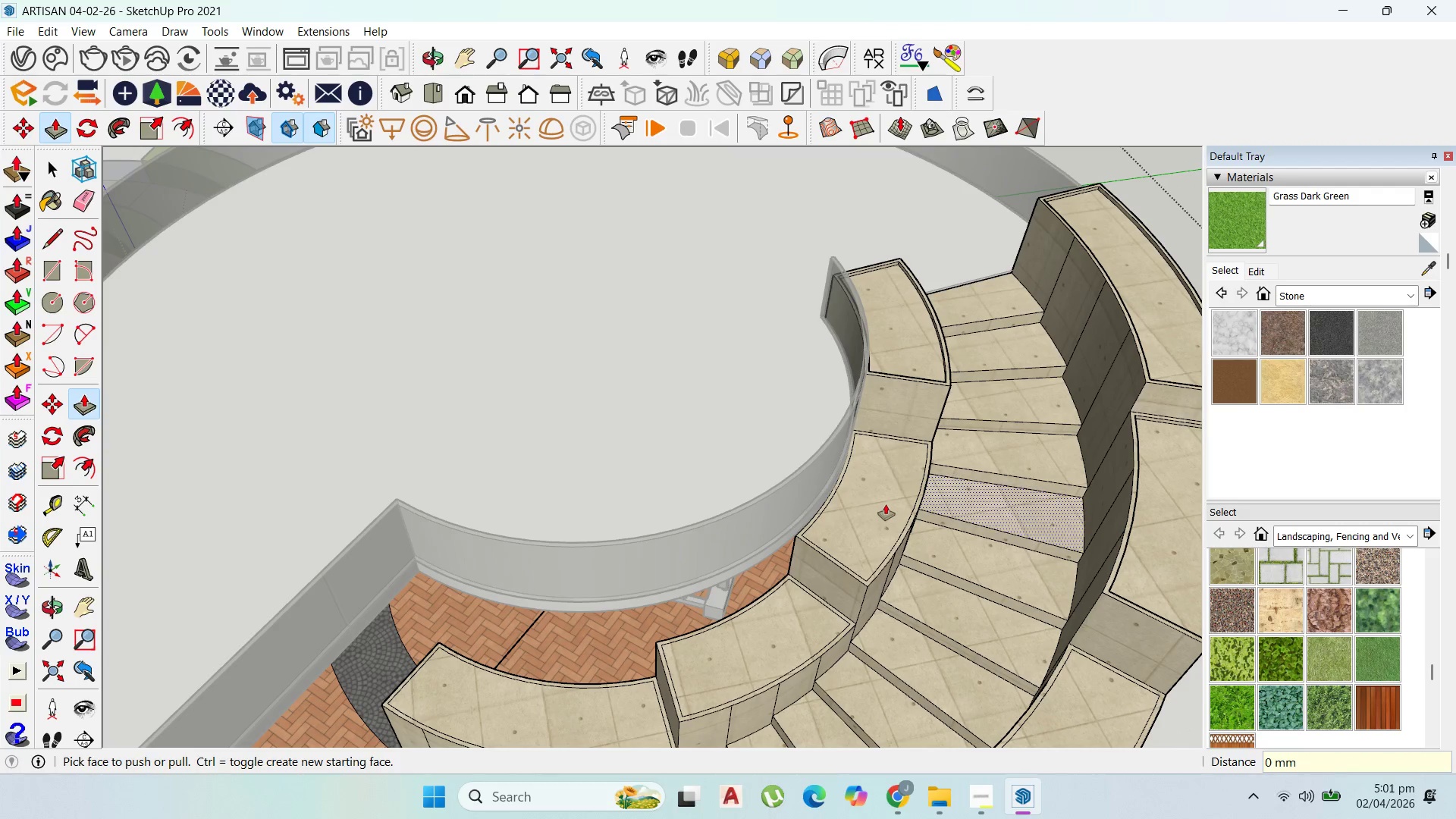 
double_click([884, 499])
 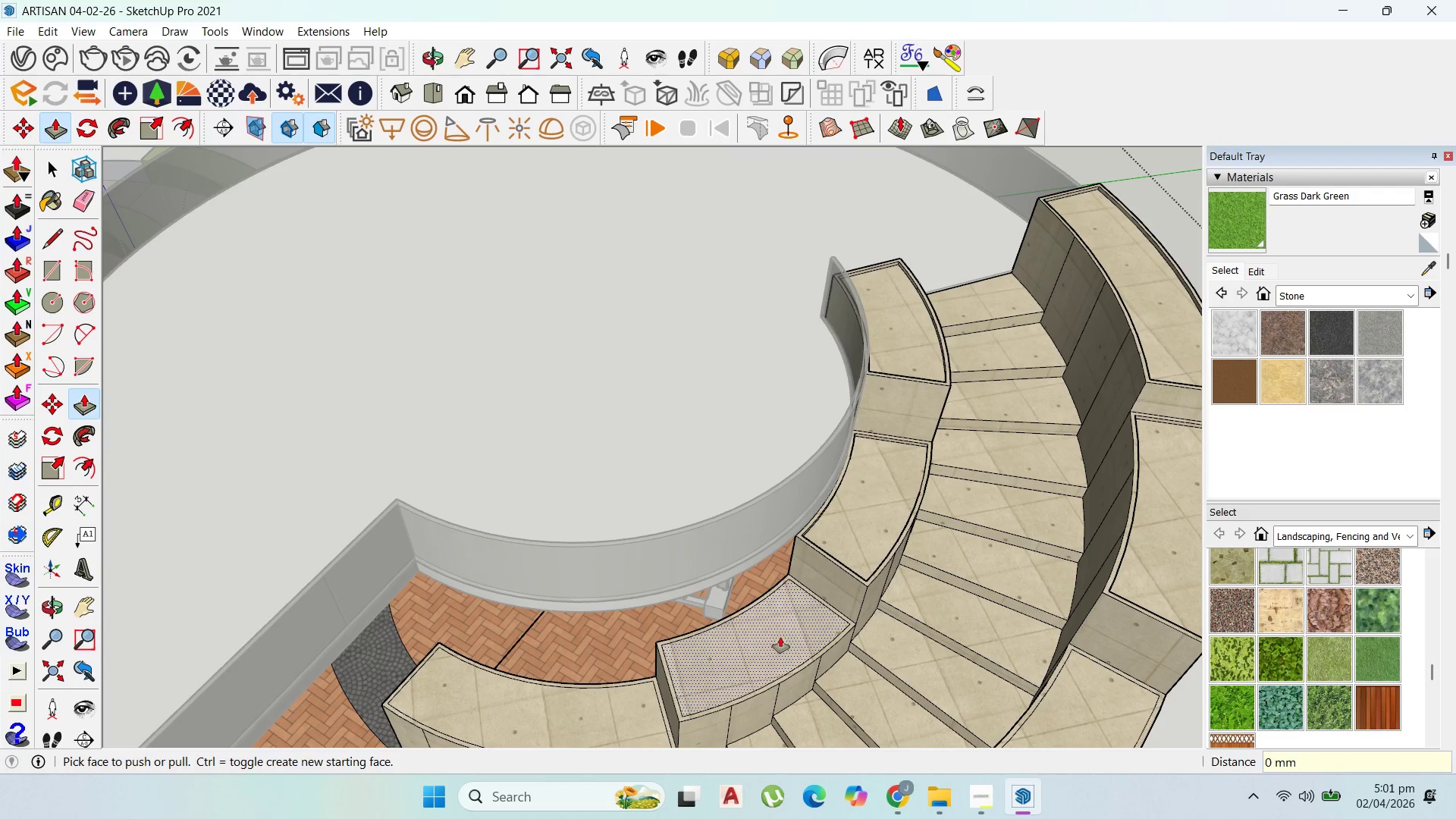 
double_click([779, 637])
 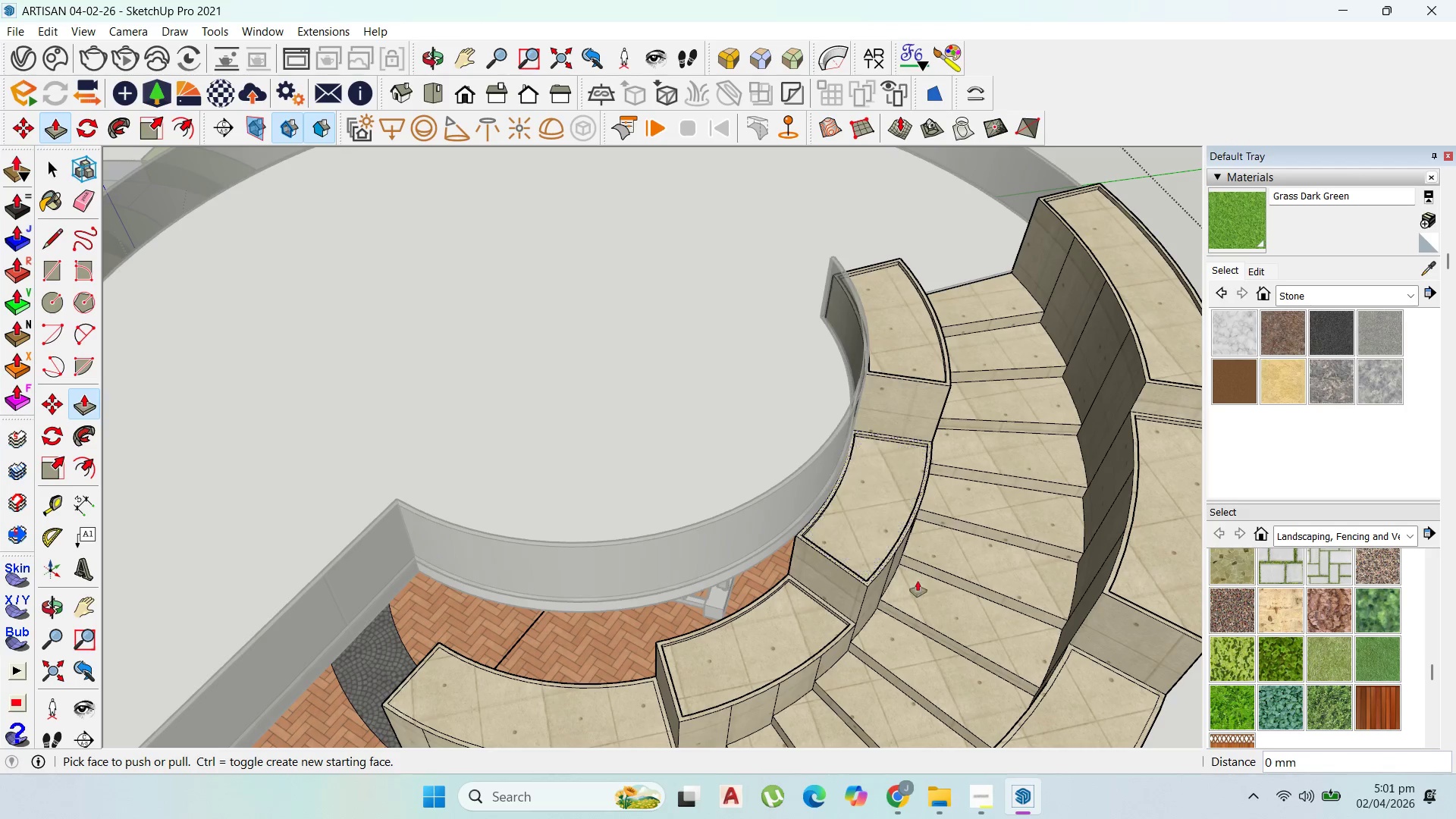 
scroll: coordinate [965, 613], scroll_direction: down, amount: 4.0
 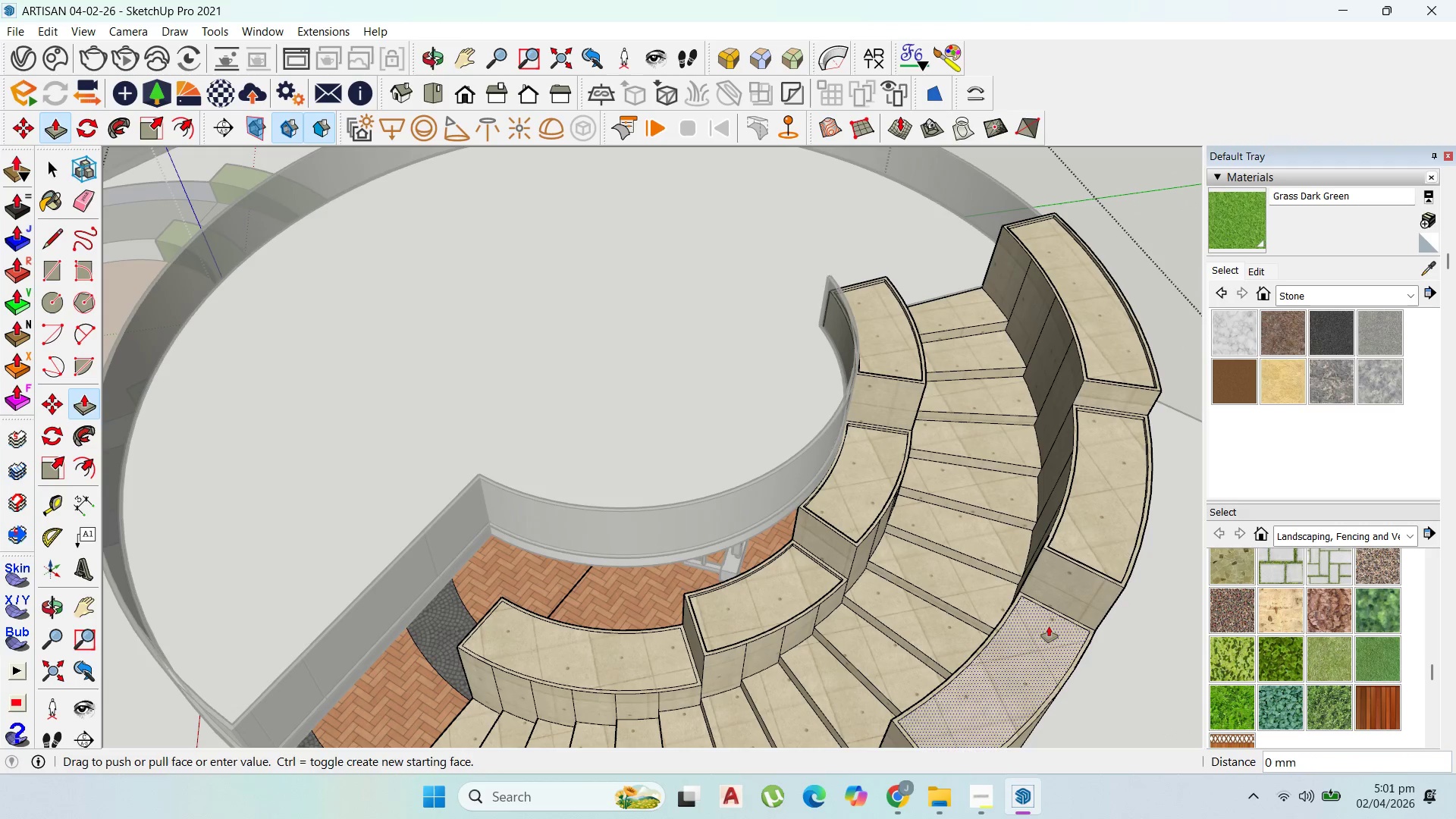 
double_click([1049, 626])
 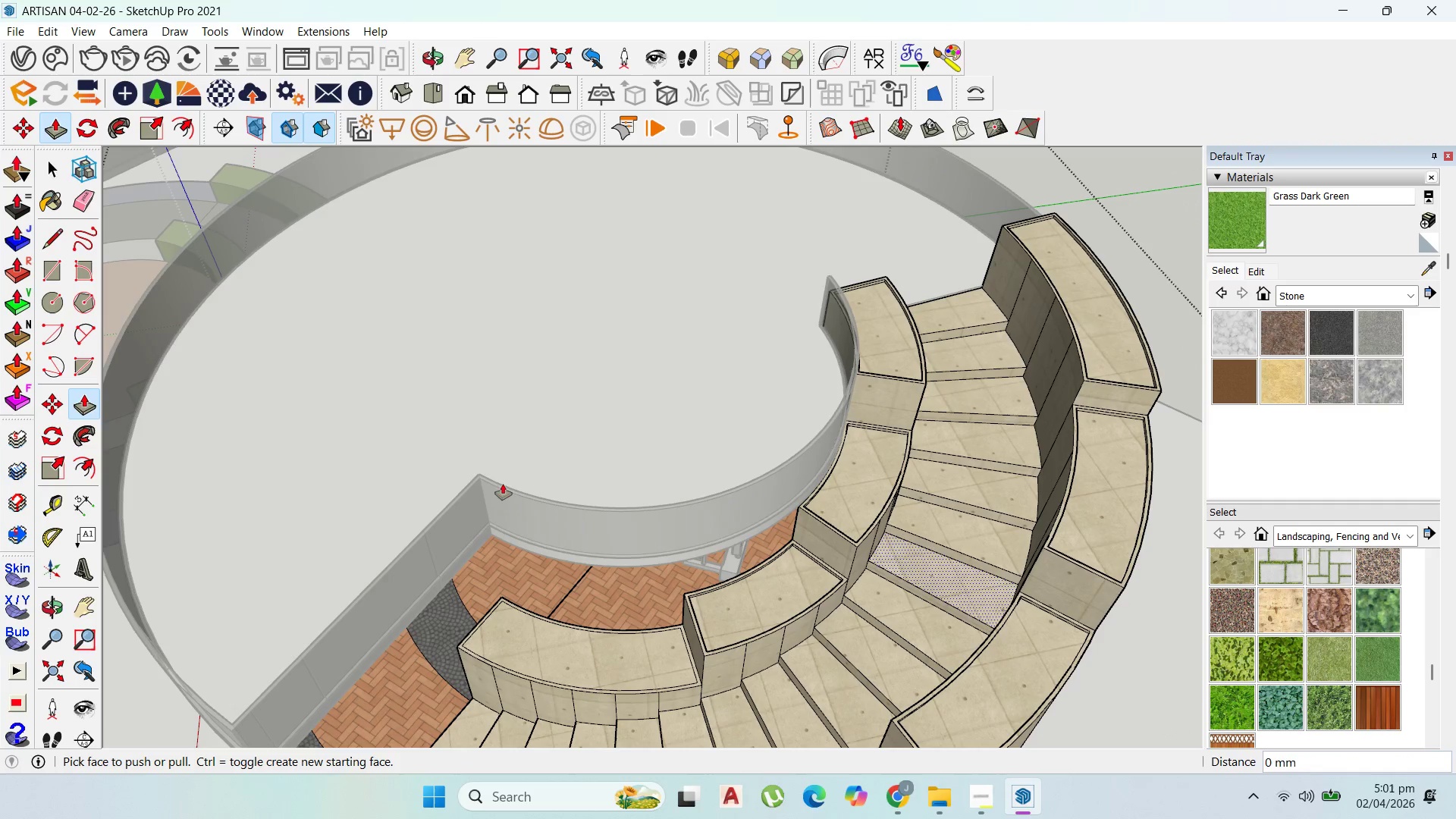 
scroll: coordinate [803, 443], scroll_direction: down, amount: 9.0
 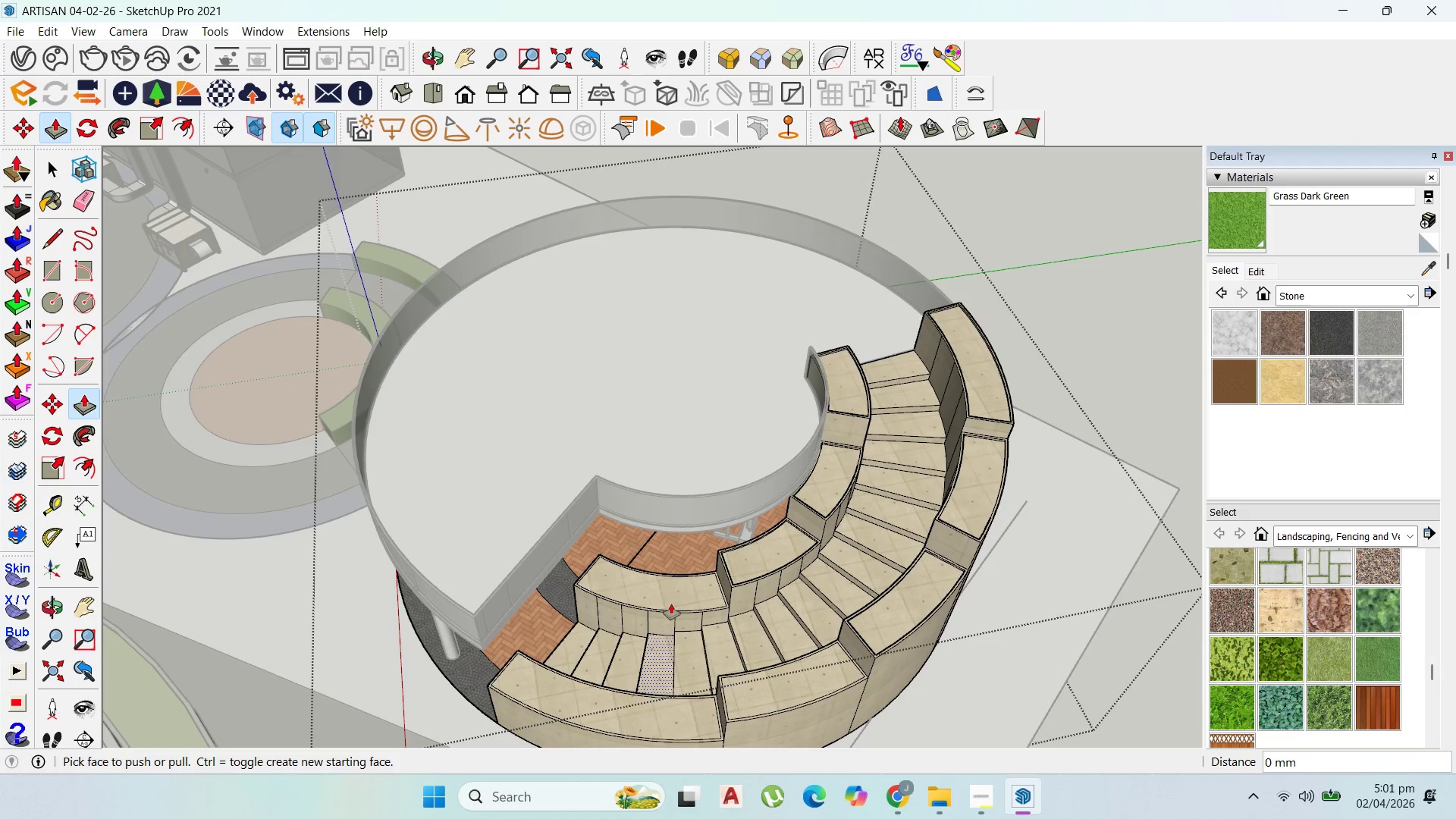 
double_click([673, 598])
 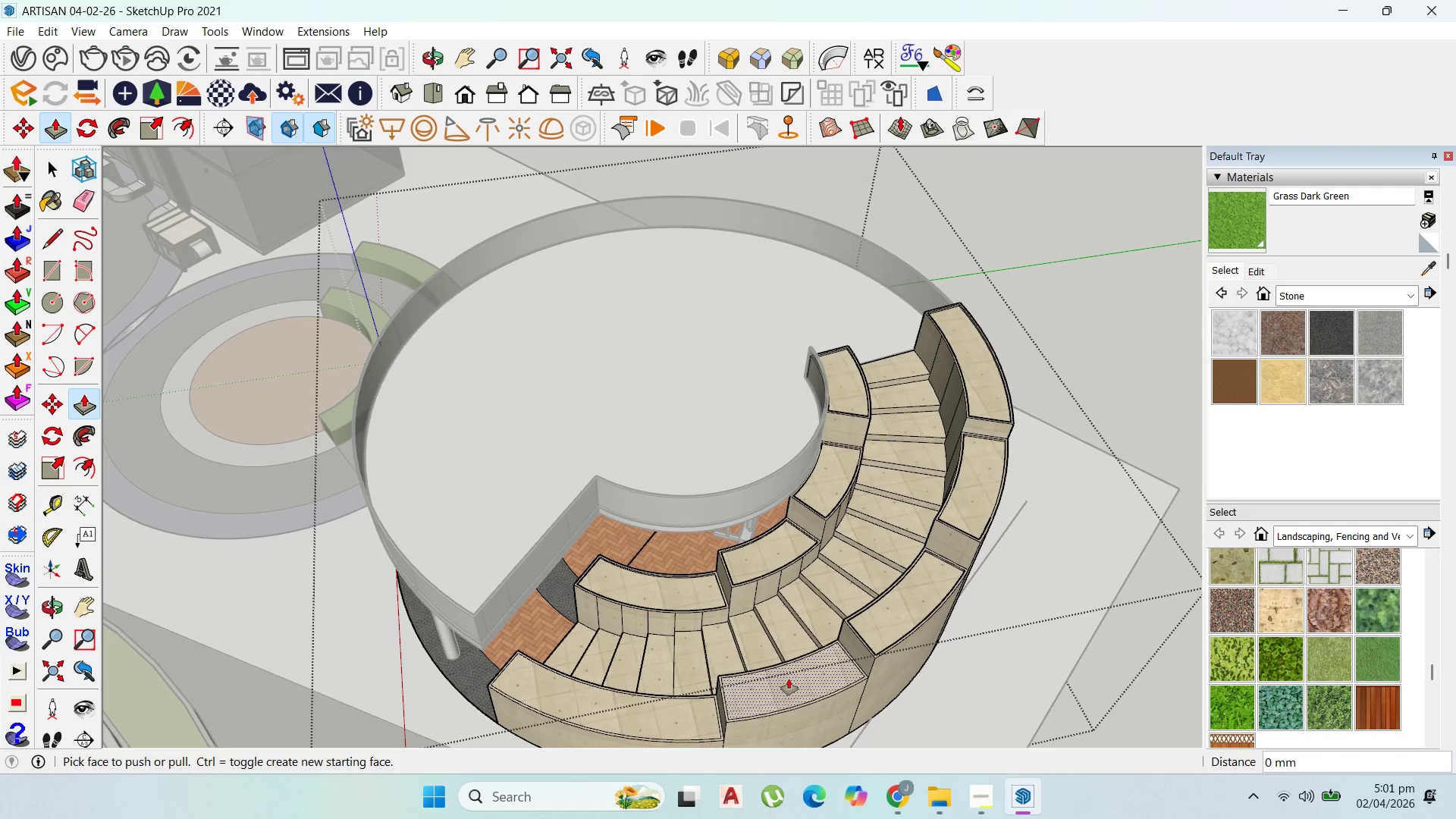 
double_click([789, 679])
 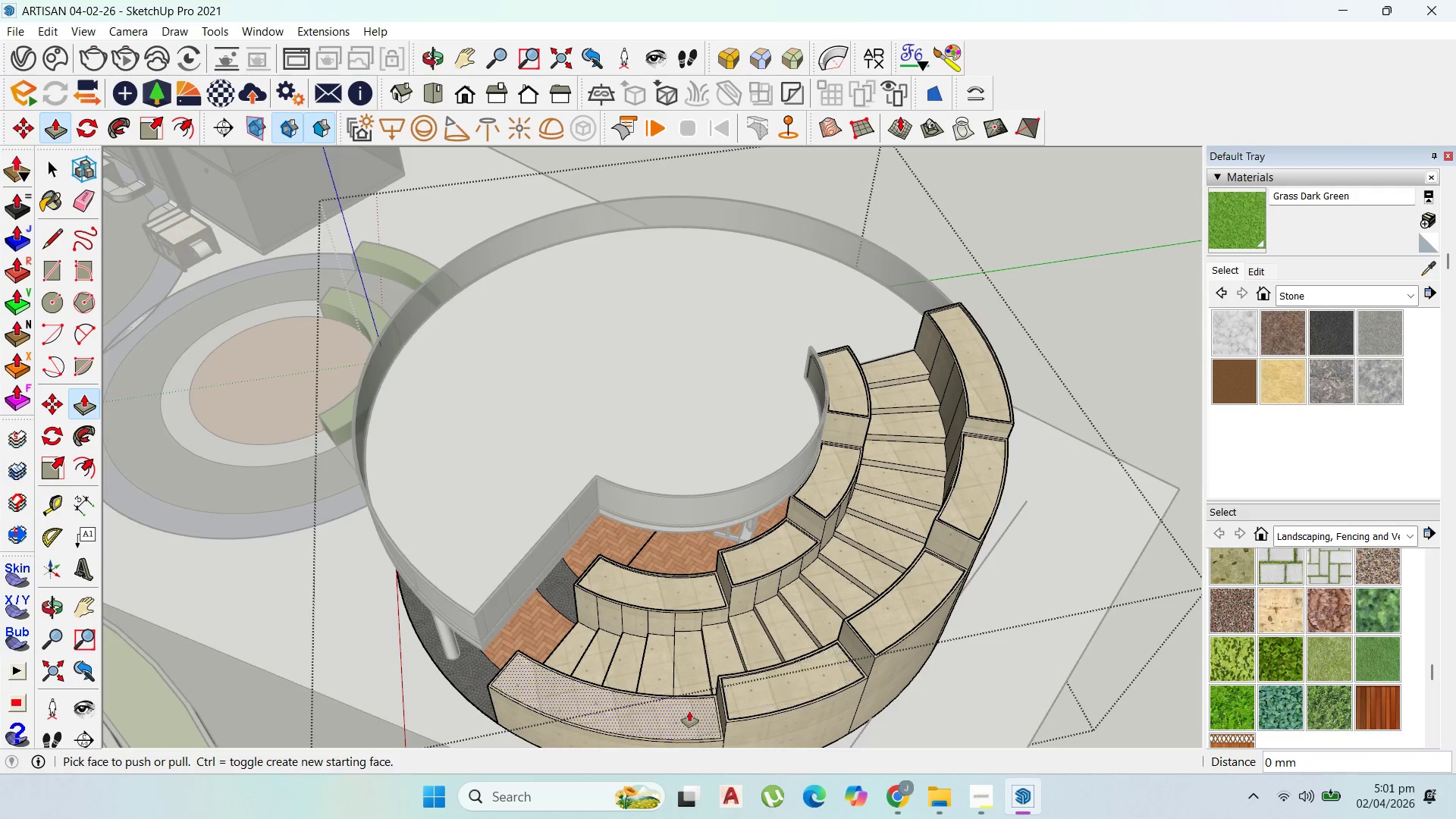 
double_click([687, 711])
 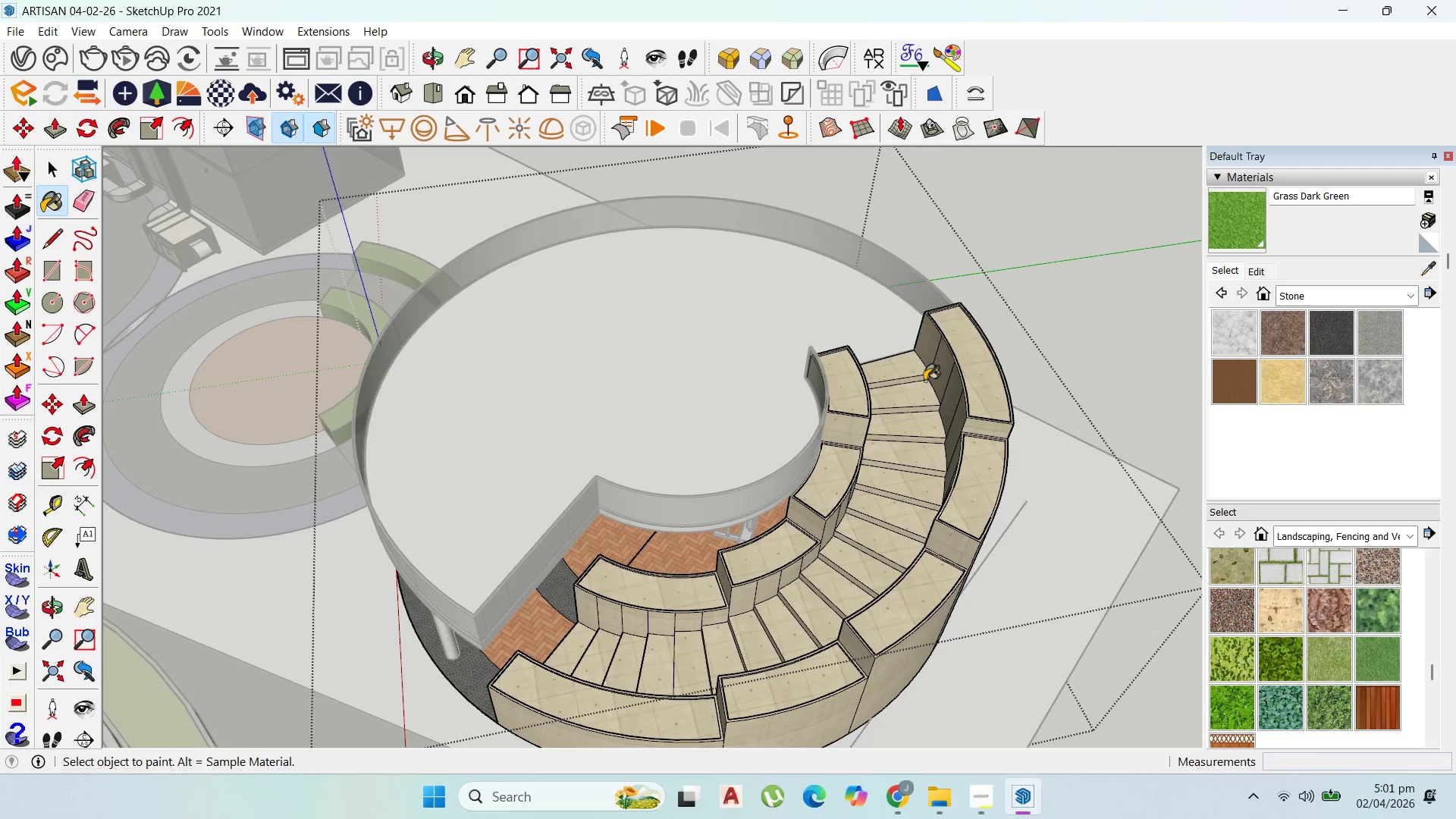 
left_click([852, 389])
 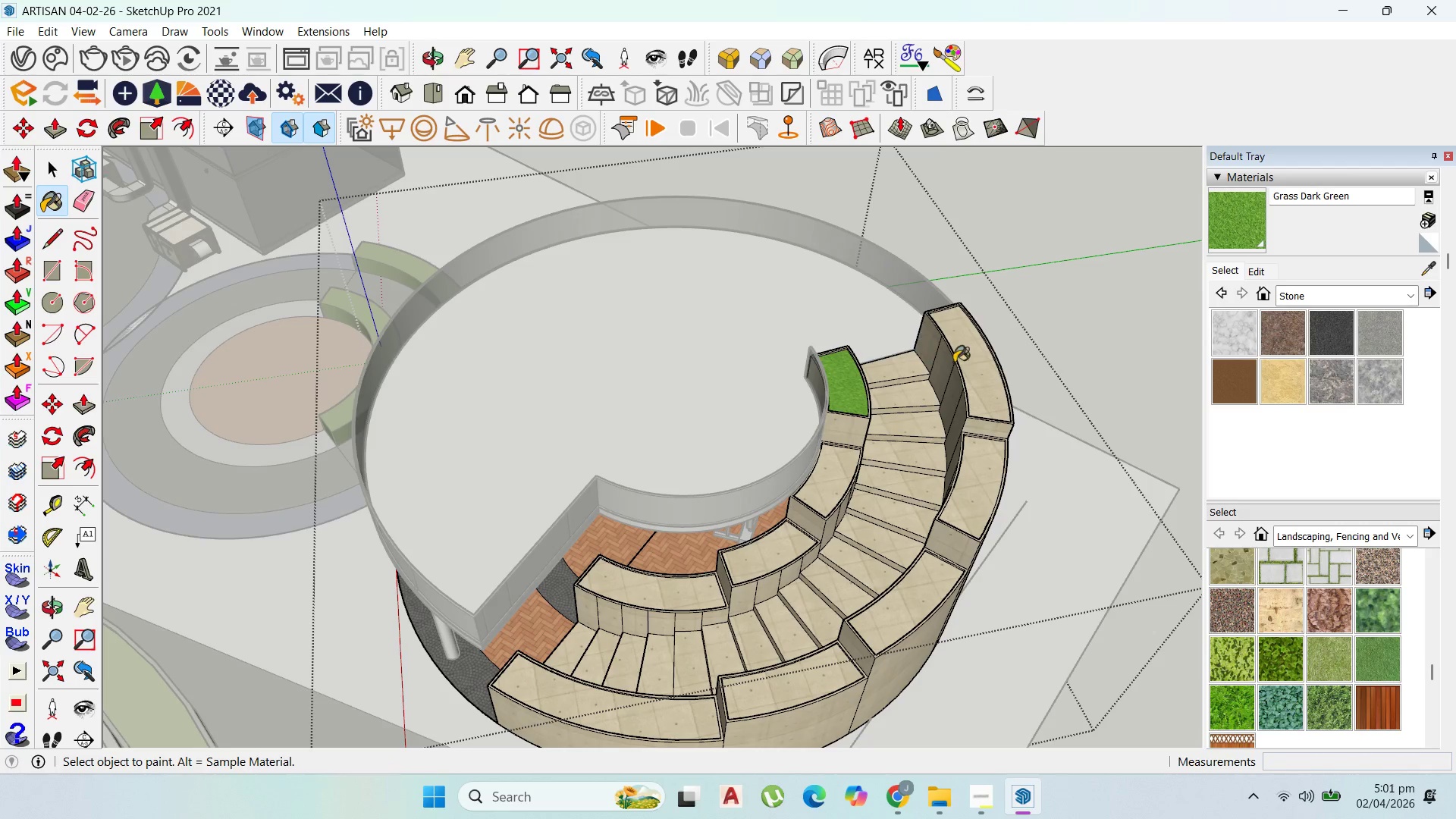 
left_click([971, 362])
 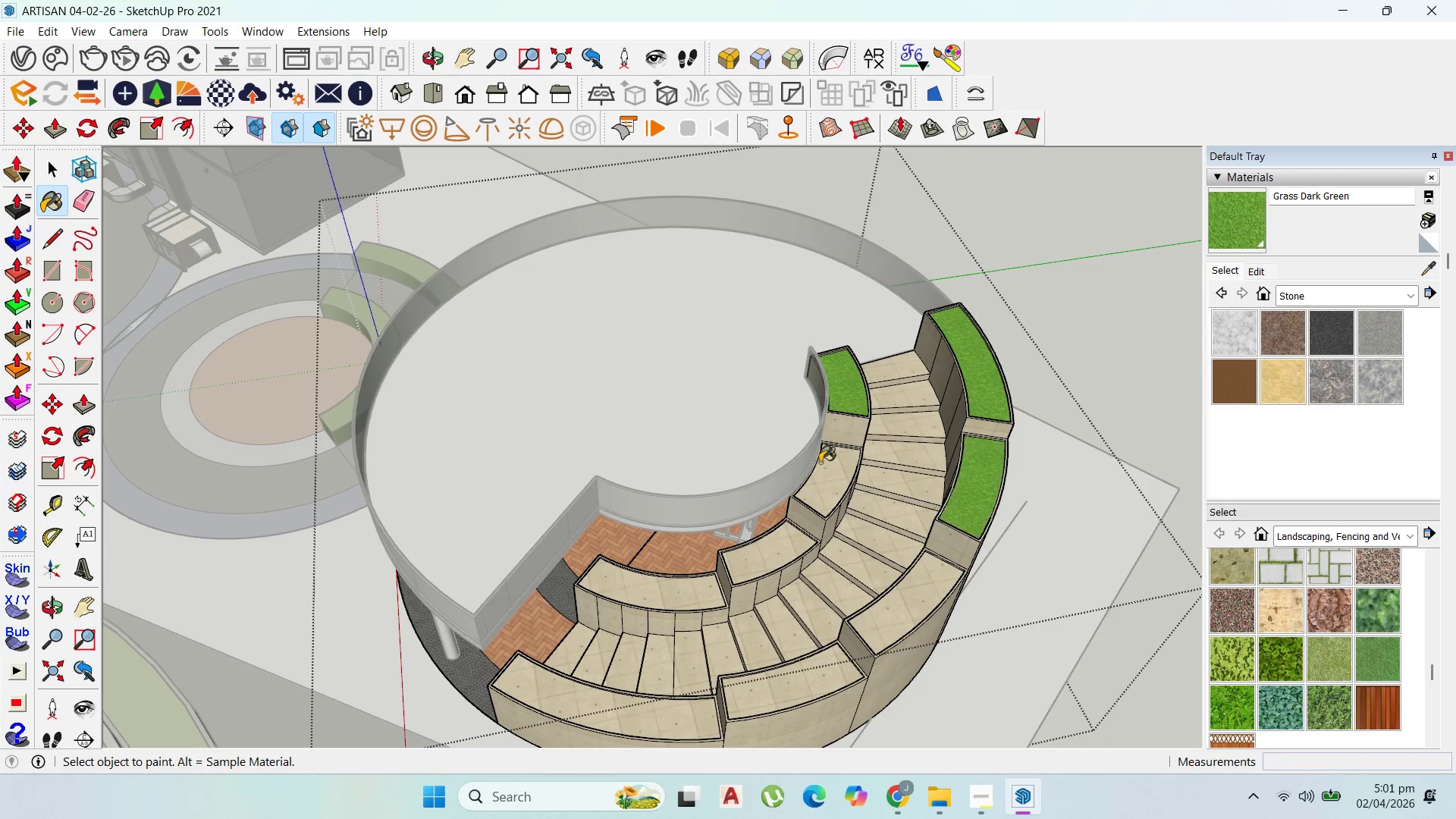 
triple_click([833, 477])
 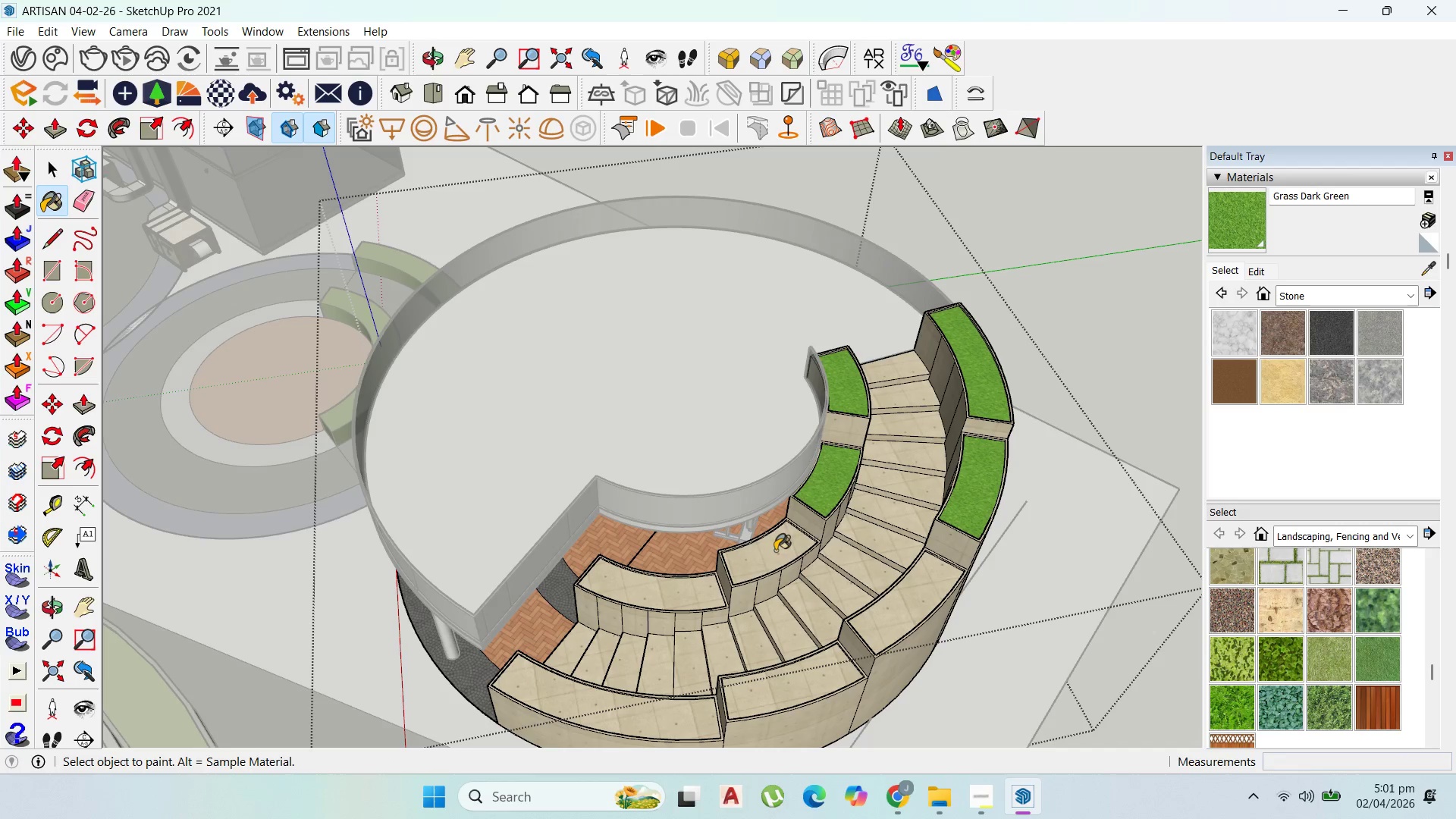 
triple_click([768, 558])
 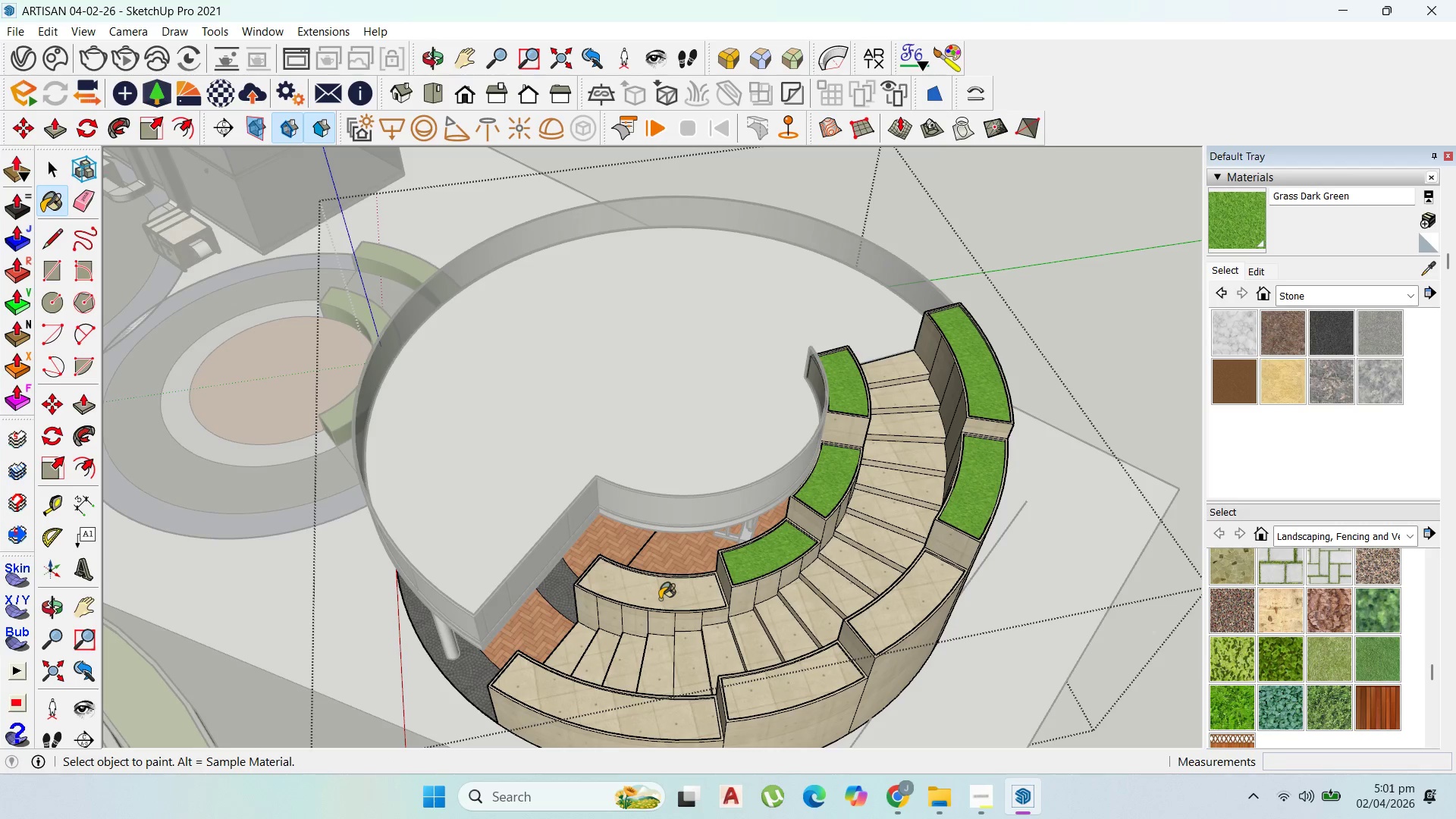 
triple_click([659, 599])
 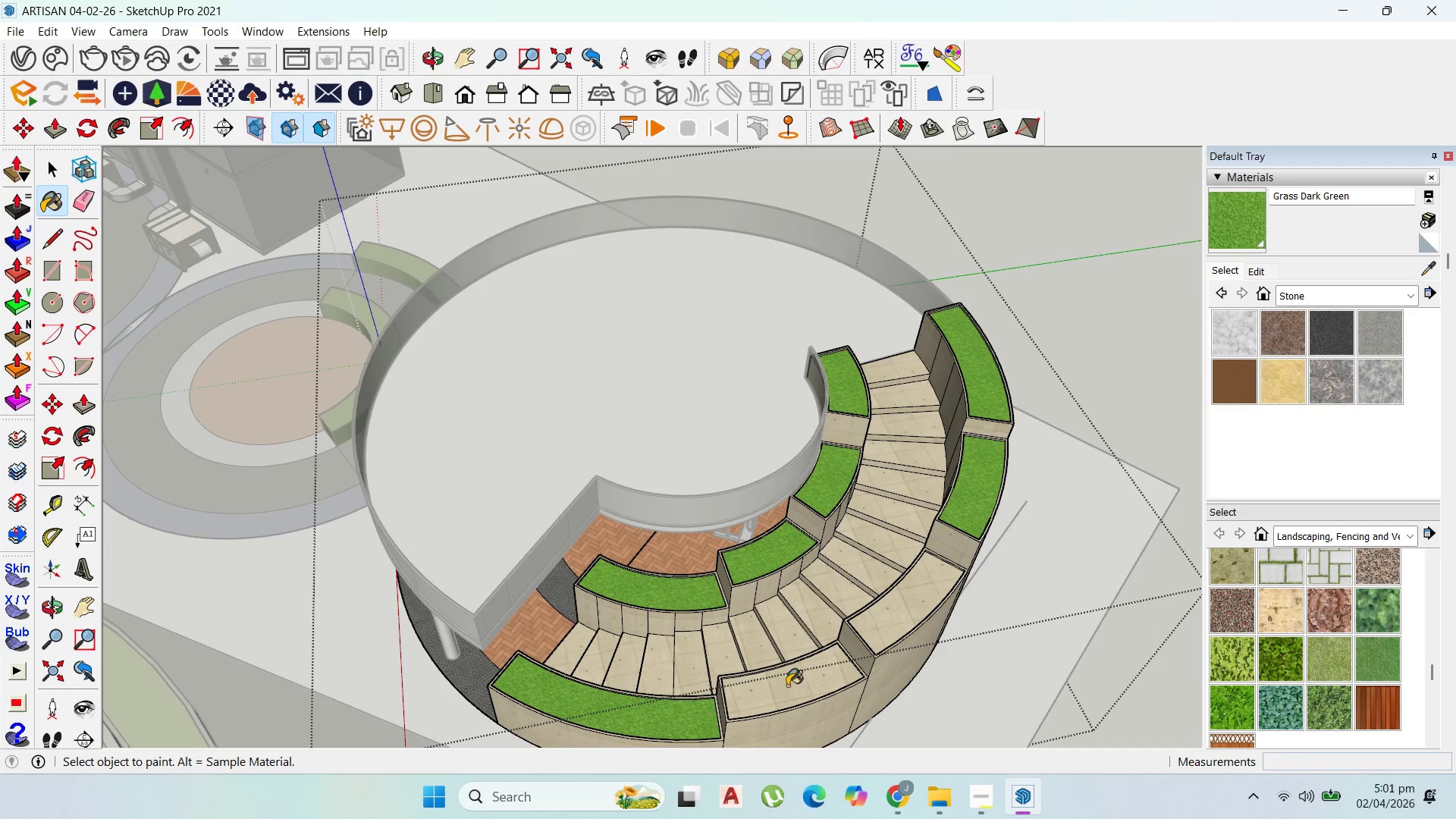 
triple_click([896, 617])
 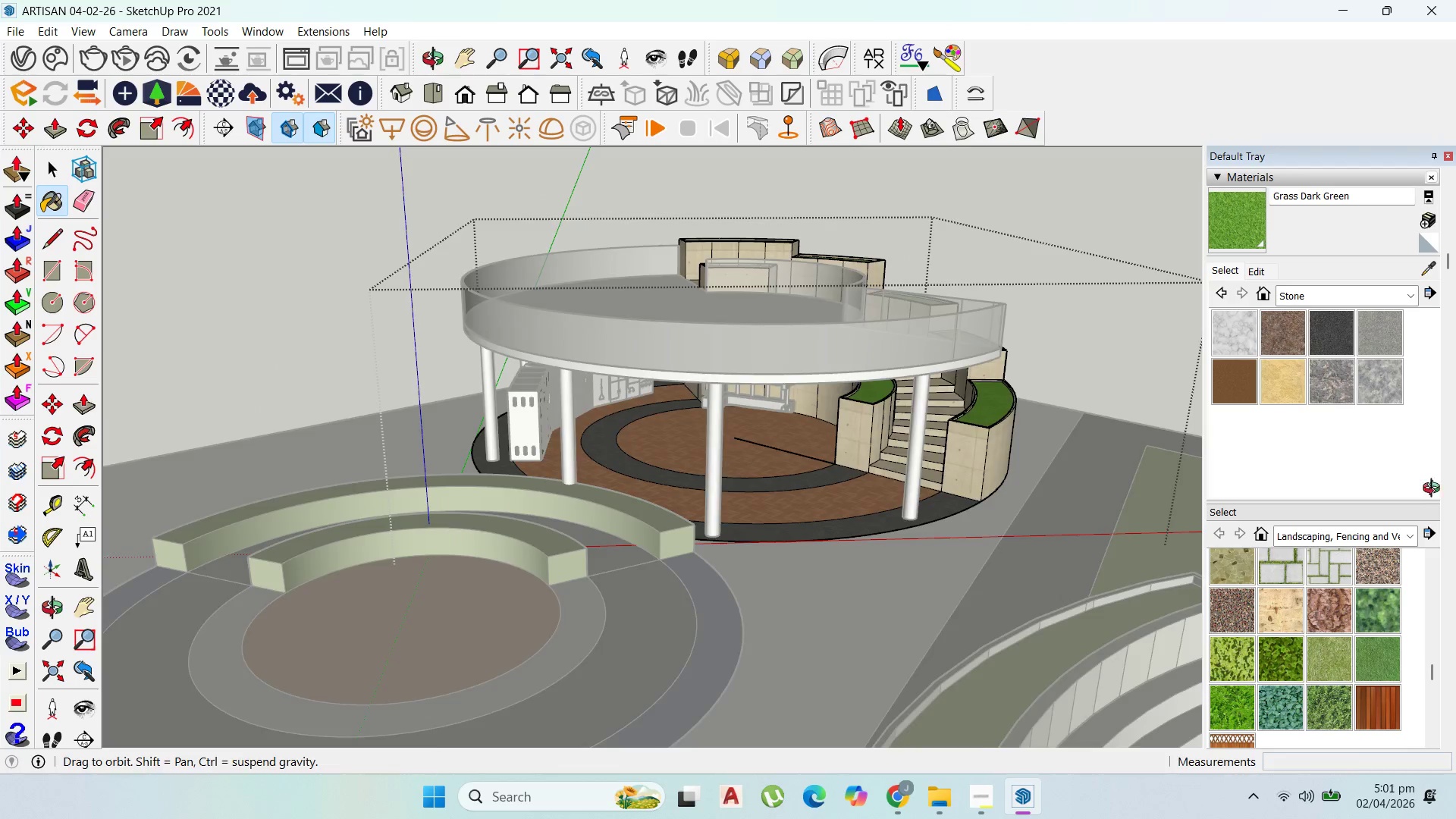 
scroll: coordinate [764, 390], scroll_direction: down, amount: 16.0
 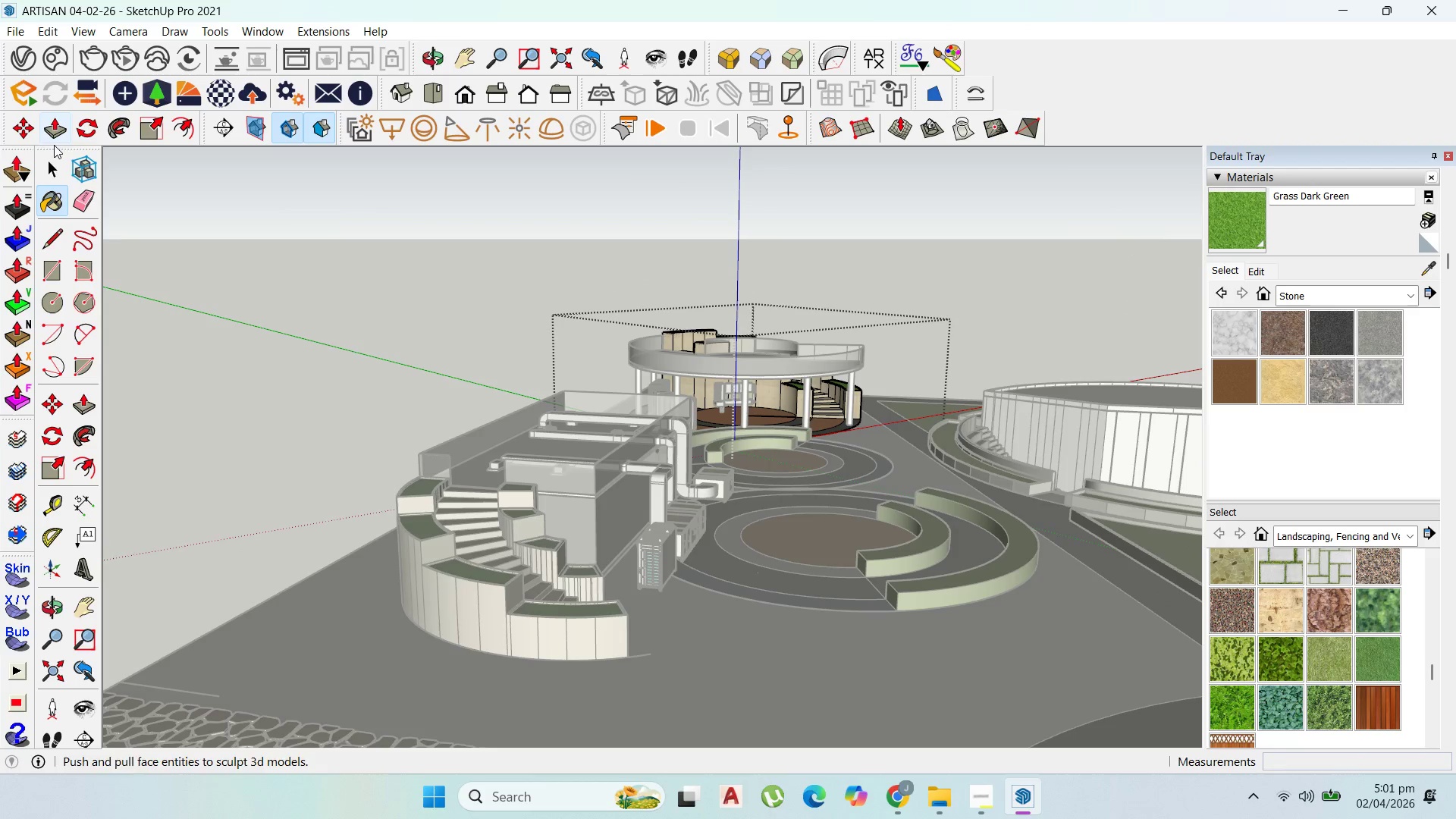 
left_click([58, 152])
 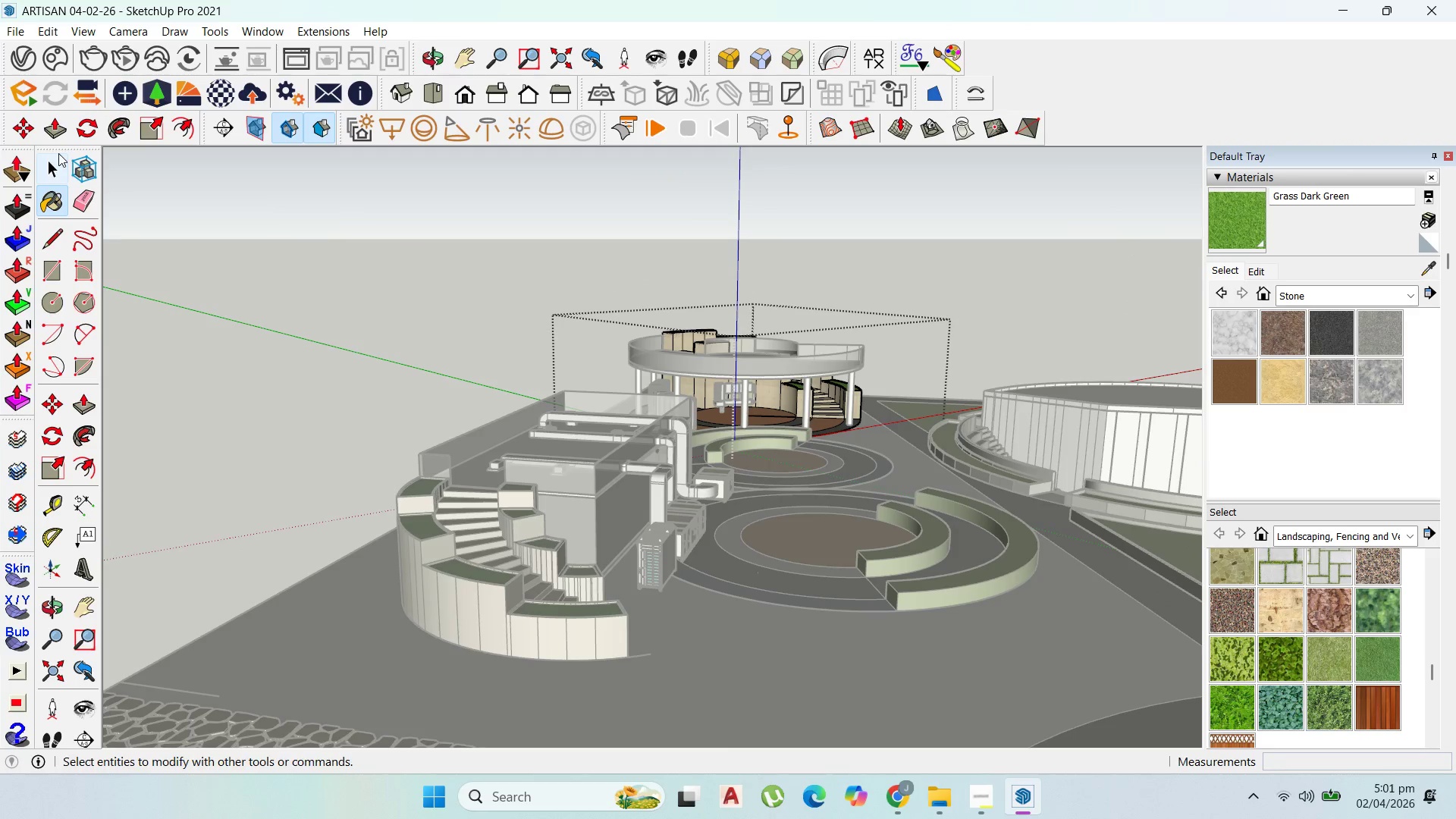 
key(Escape)
 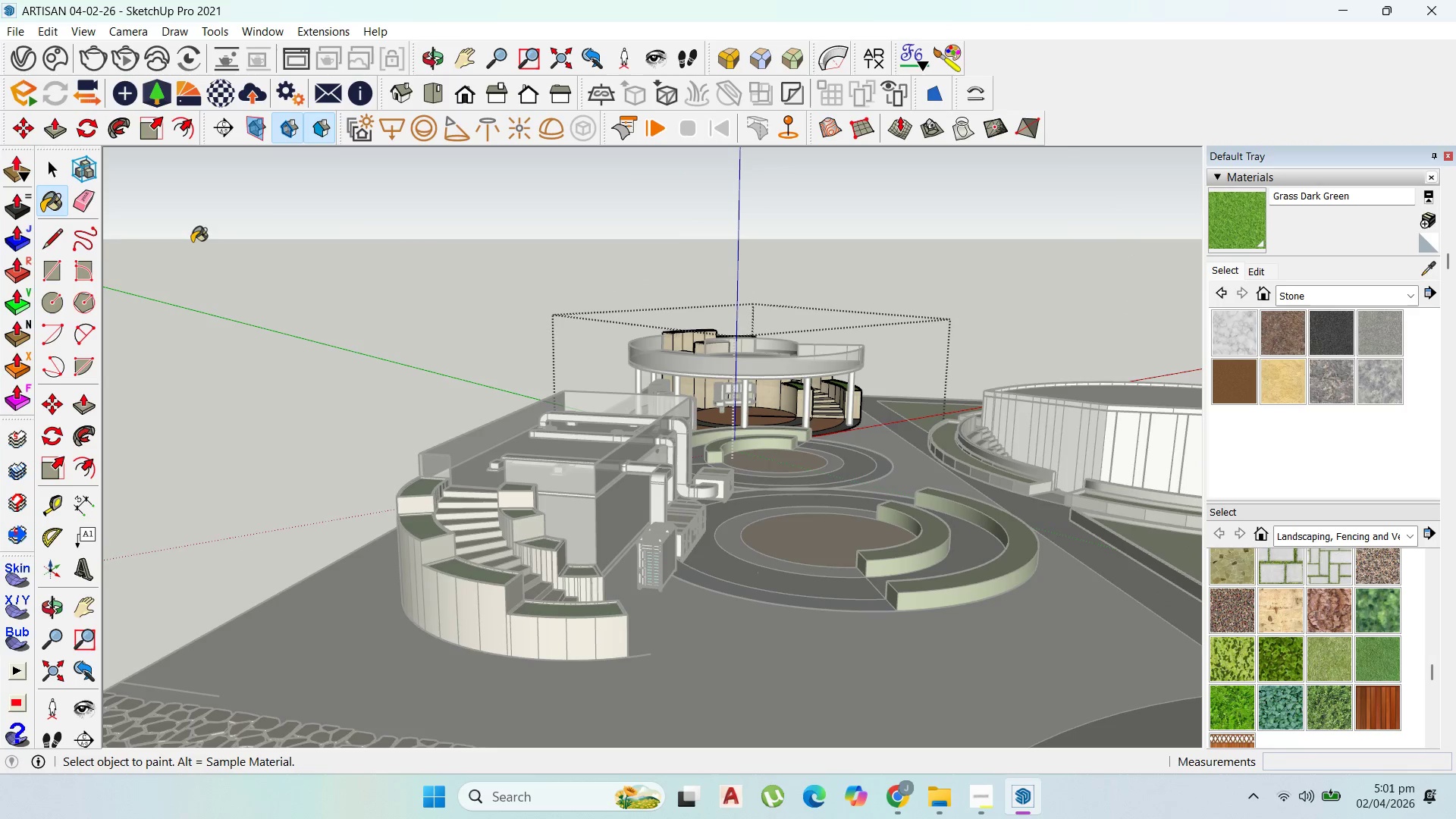 
key(Escape)
 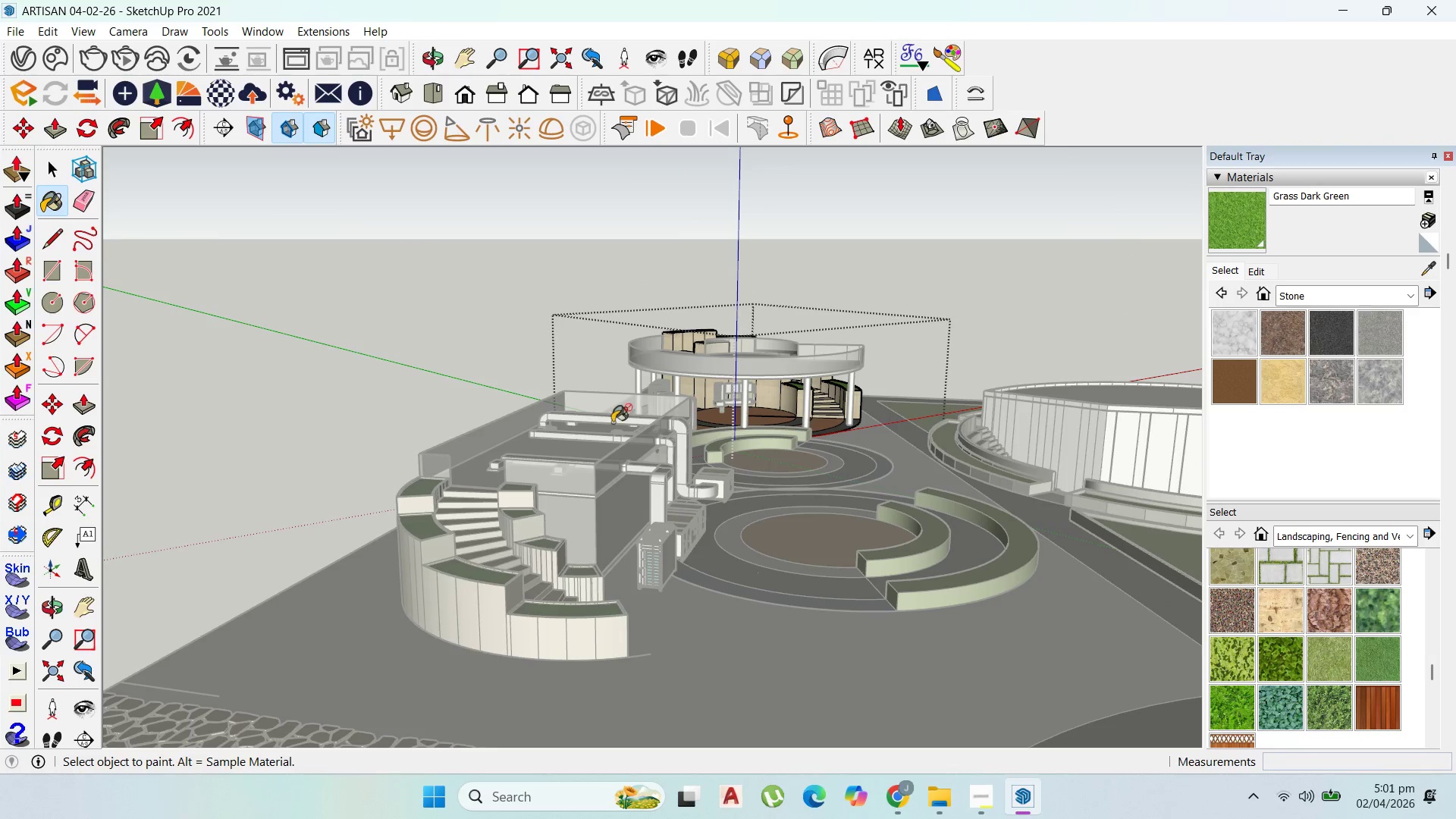 
key(Escape)
 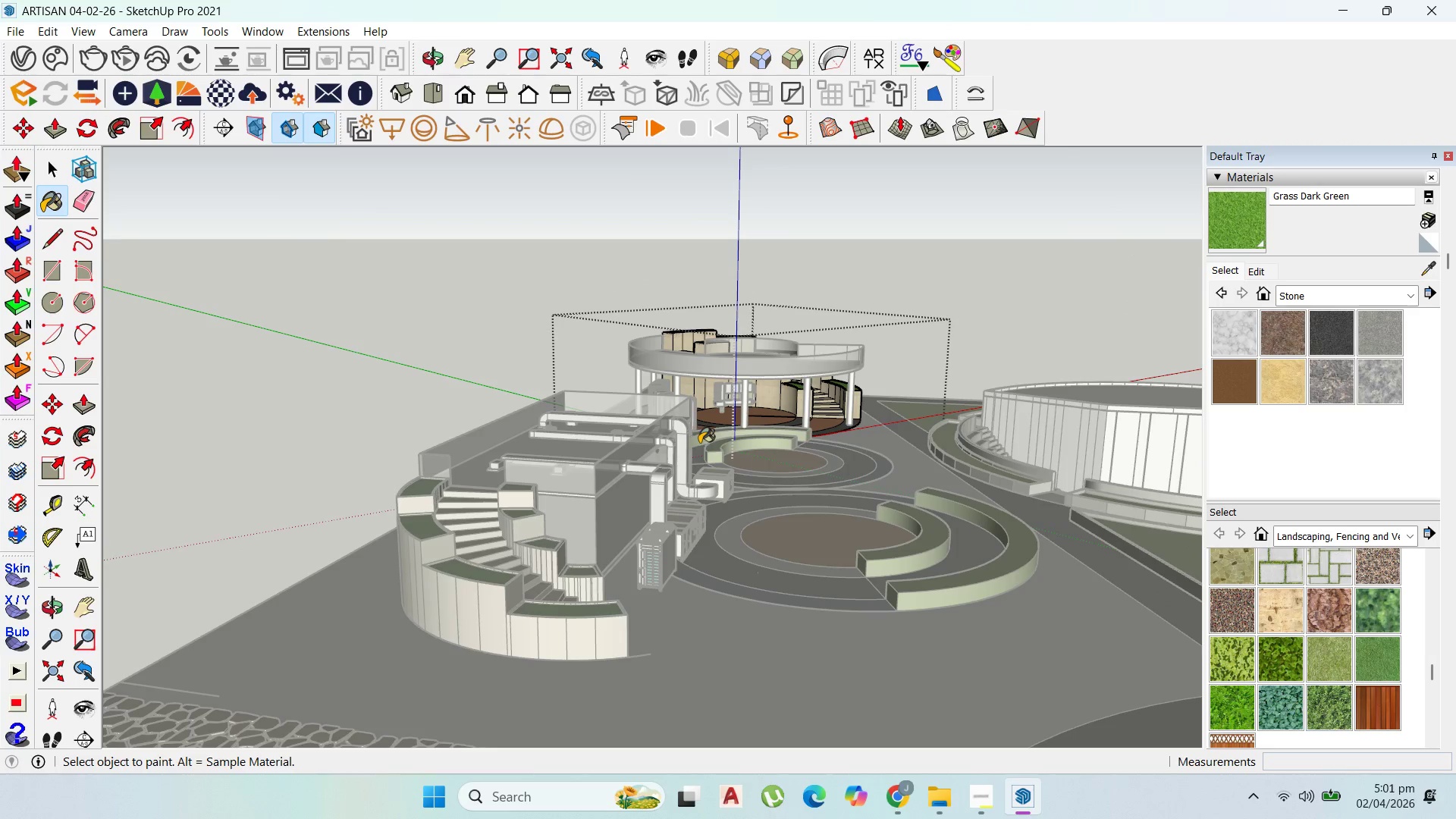 
key(Escape)
 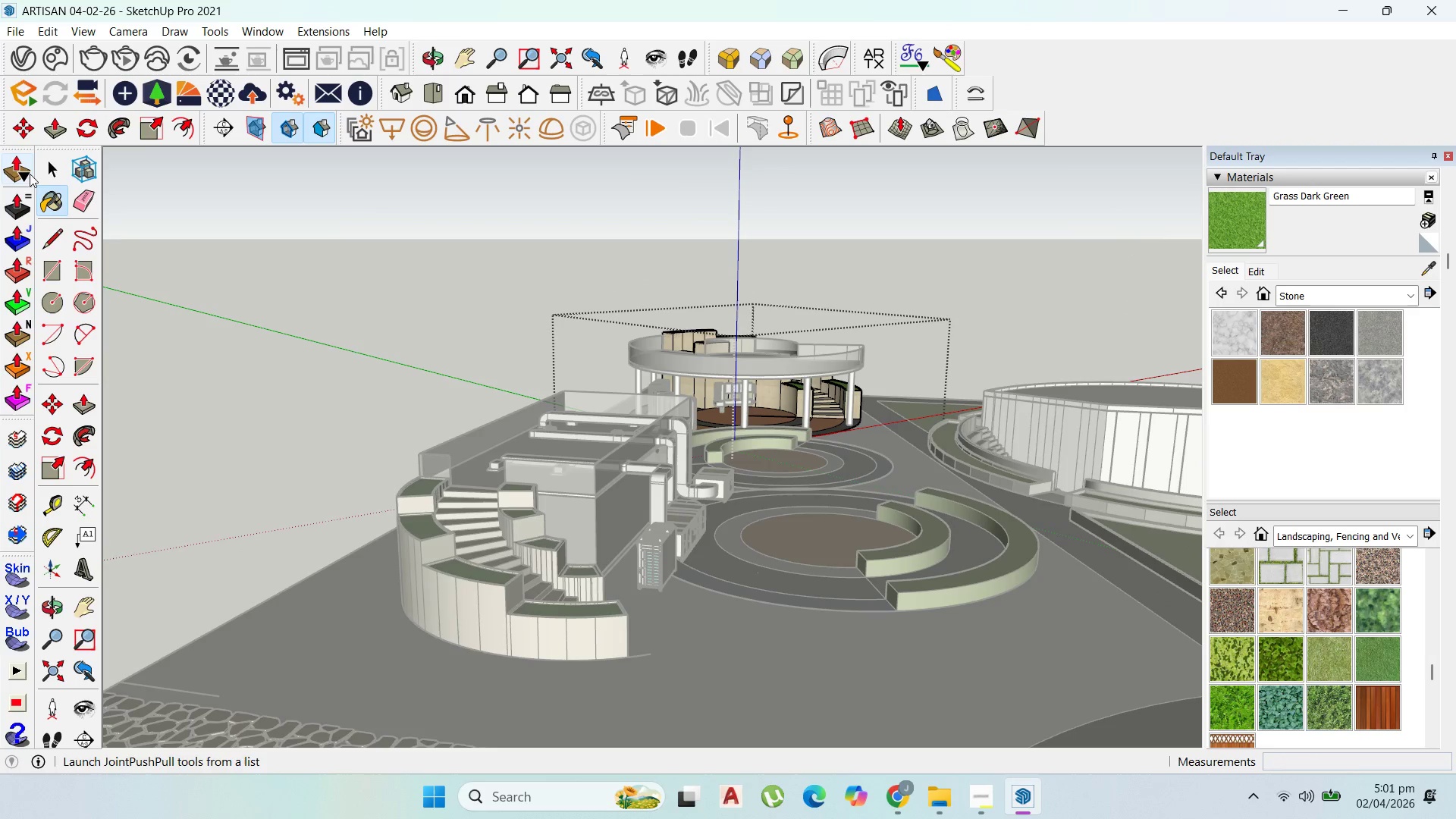 
left_click([42, 171])
 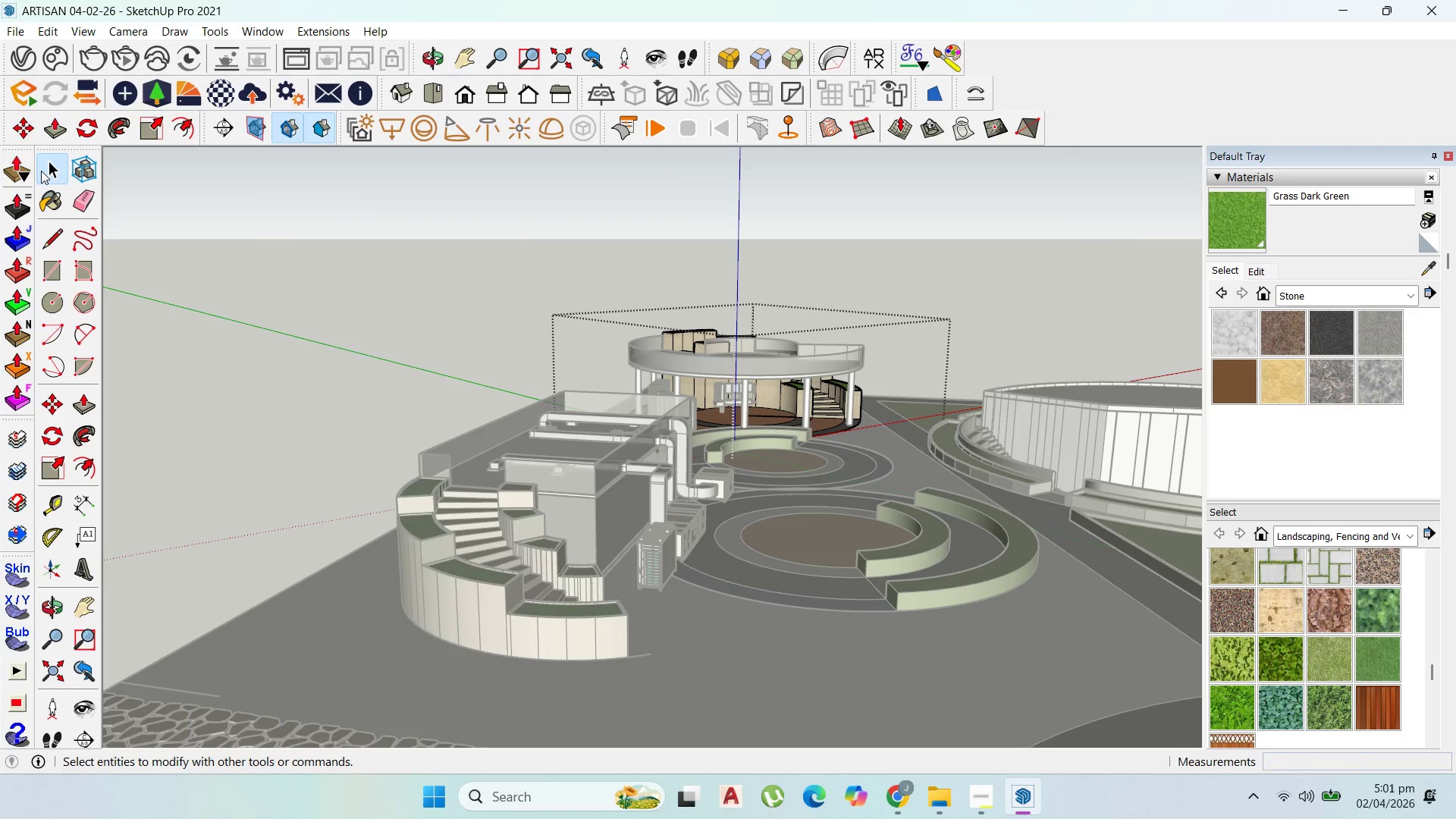 
key(Escape)
 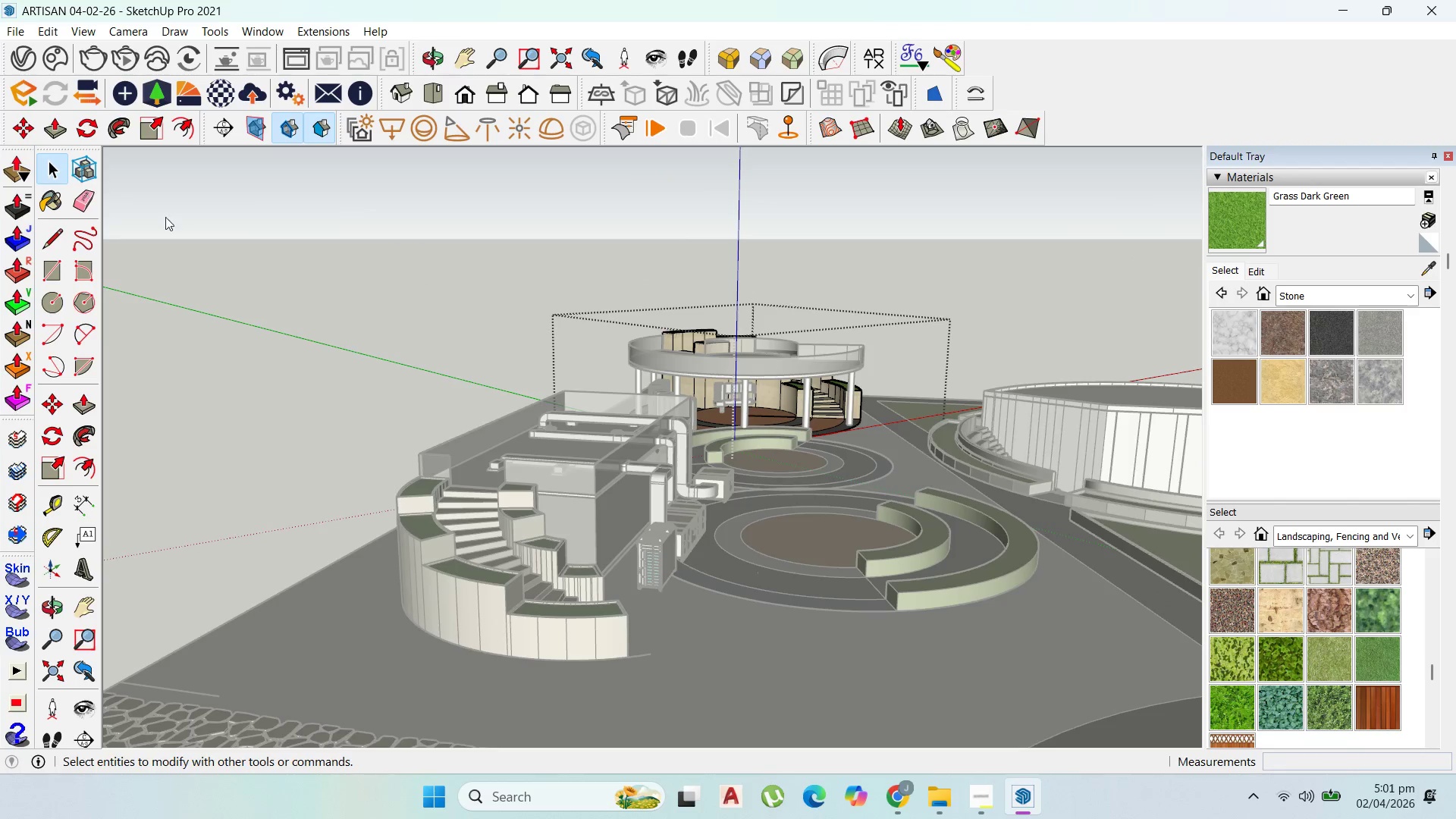 
key(Escape)
 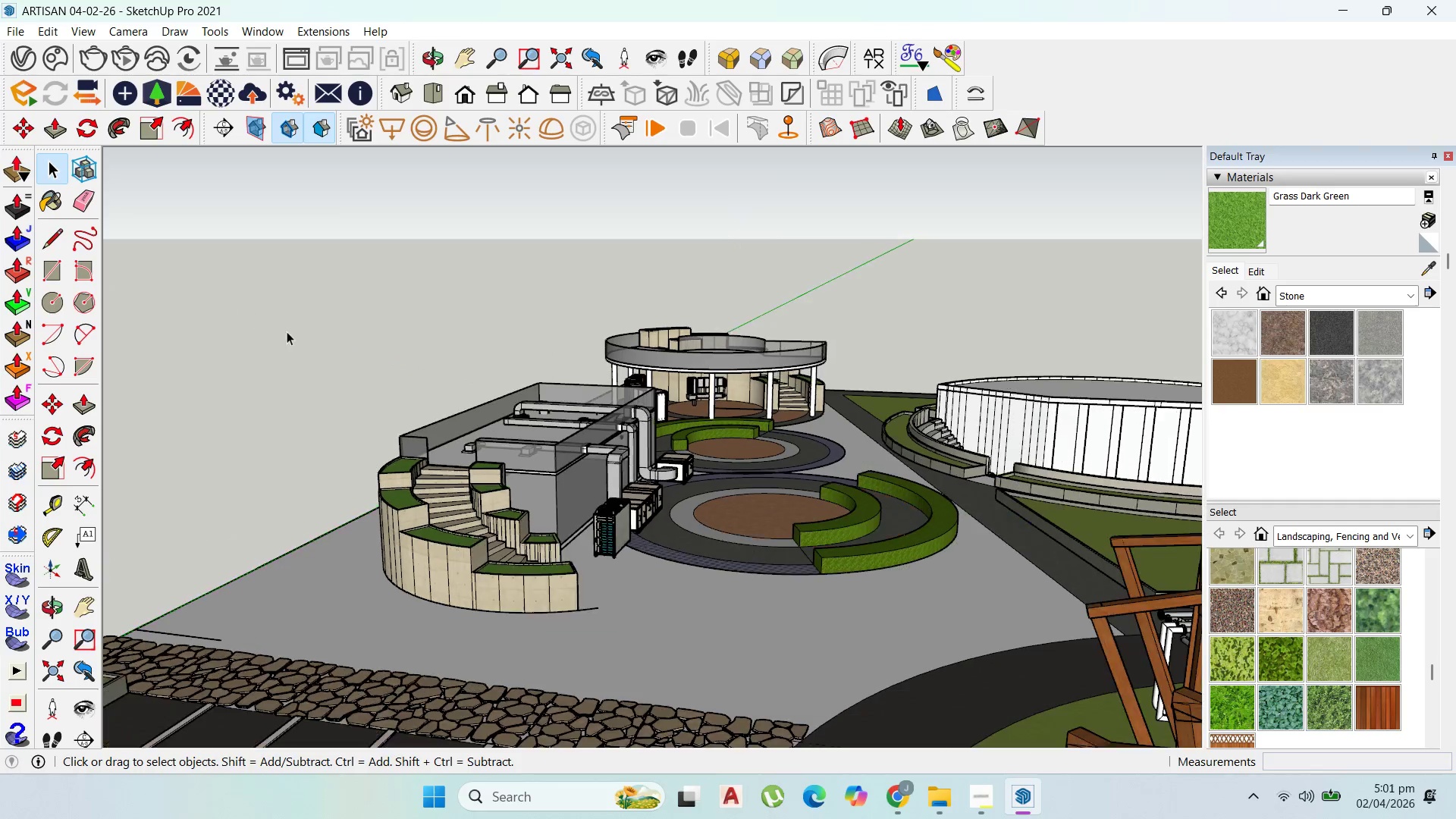 
key(Escape)
 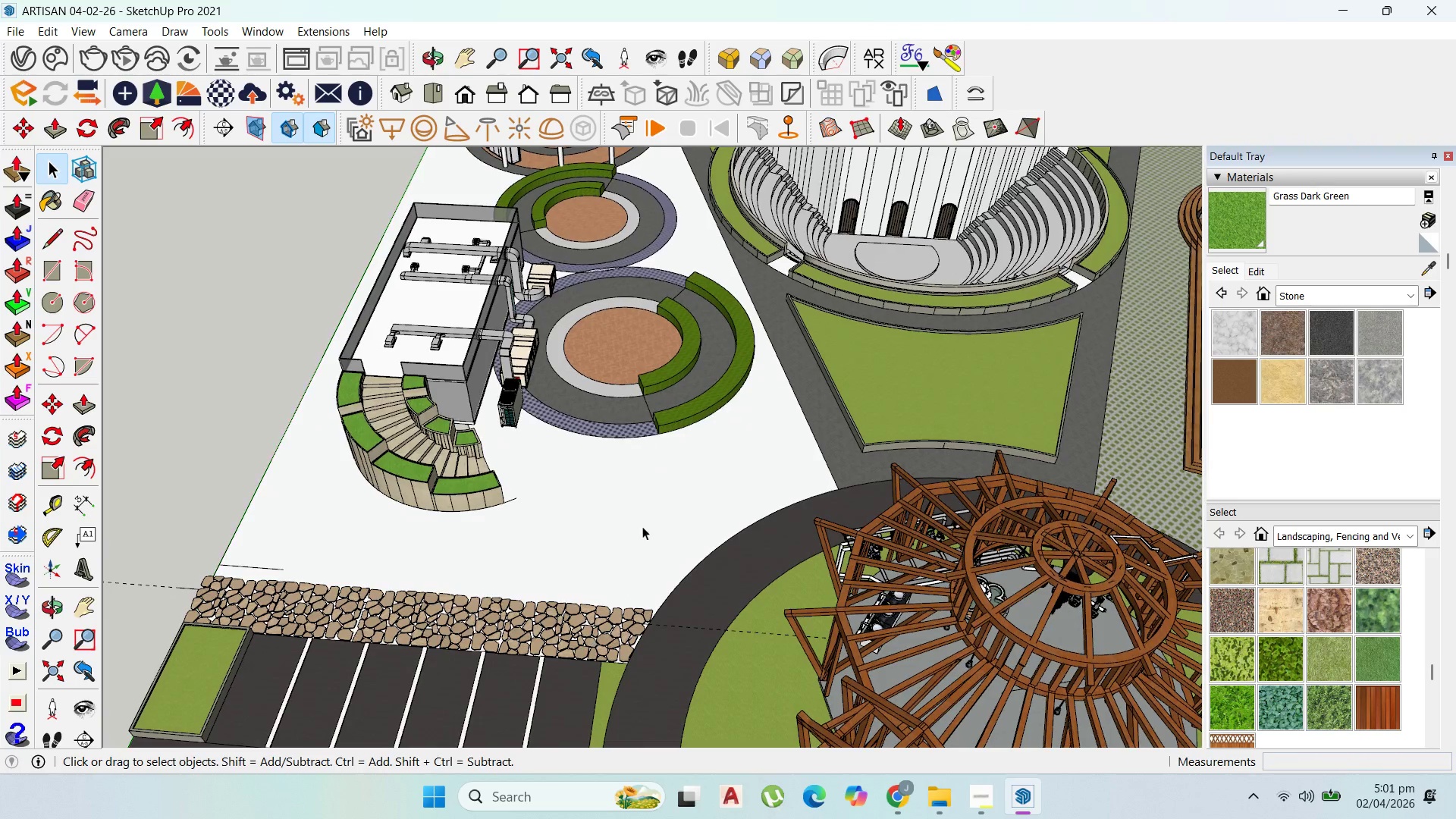 
scroll: coordinate [482, 436], scroll_direction: down, amount: 7.0
 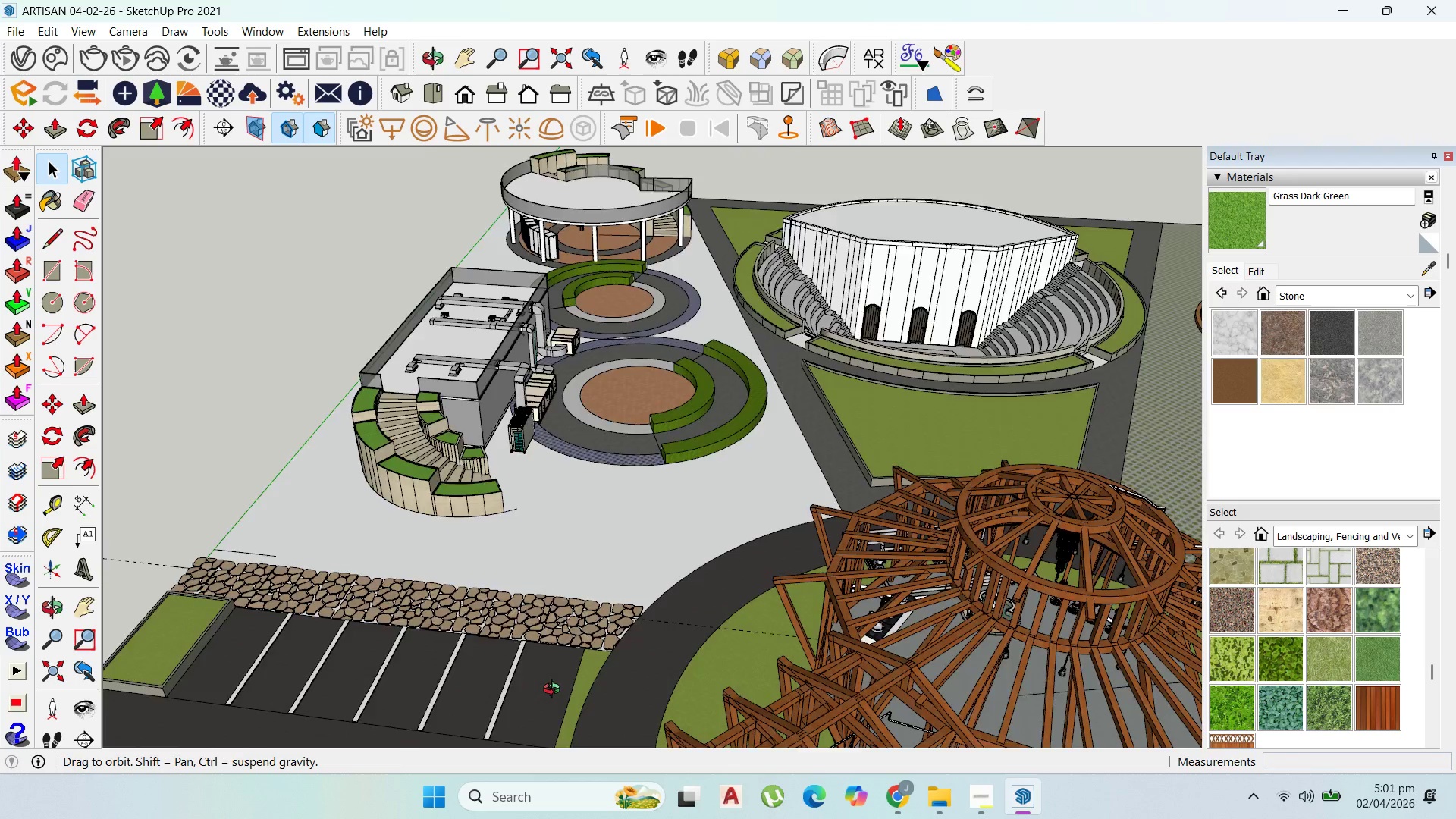 
double_click([663, 486])
 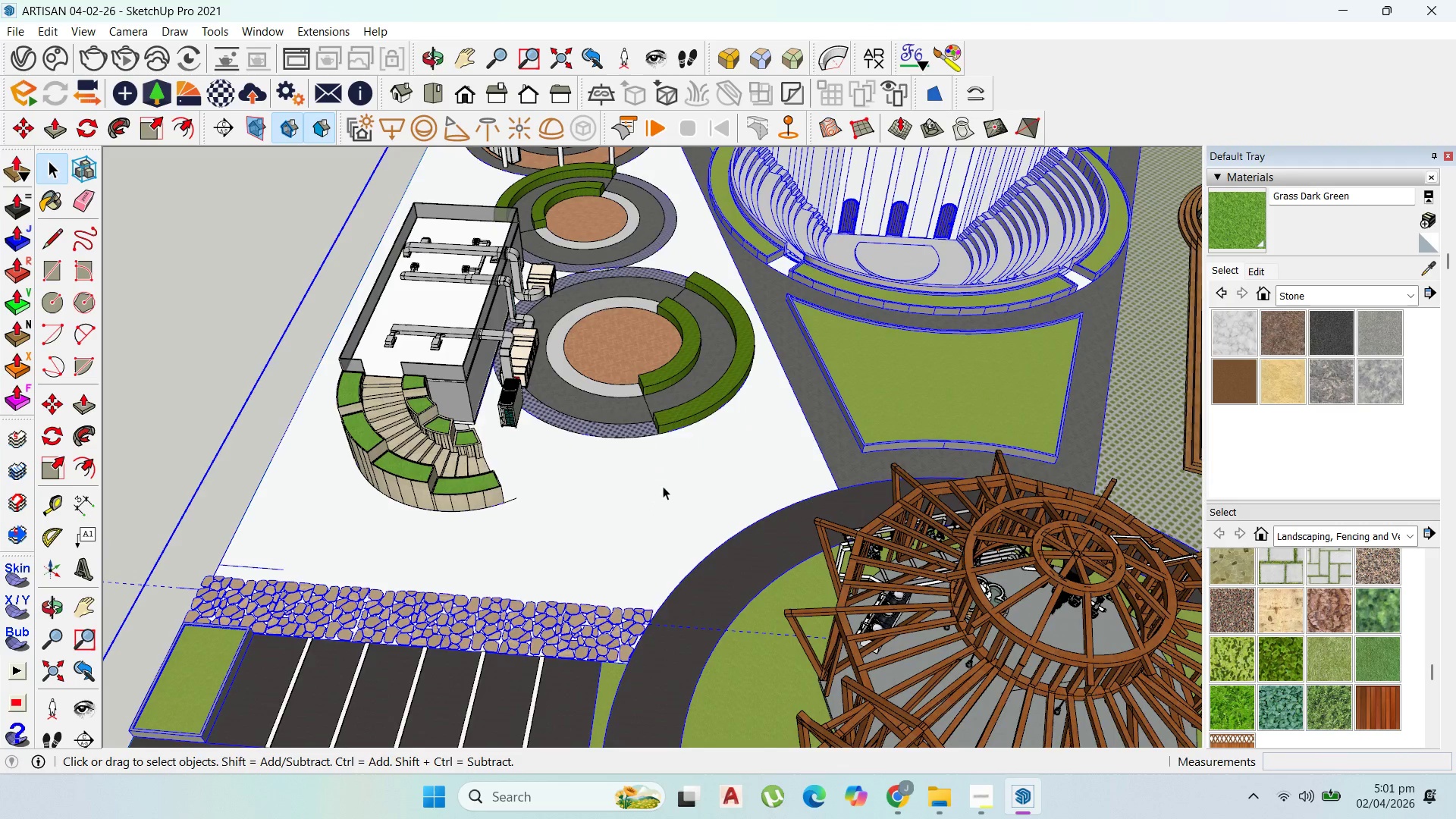 
triple_click([663, 486])
 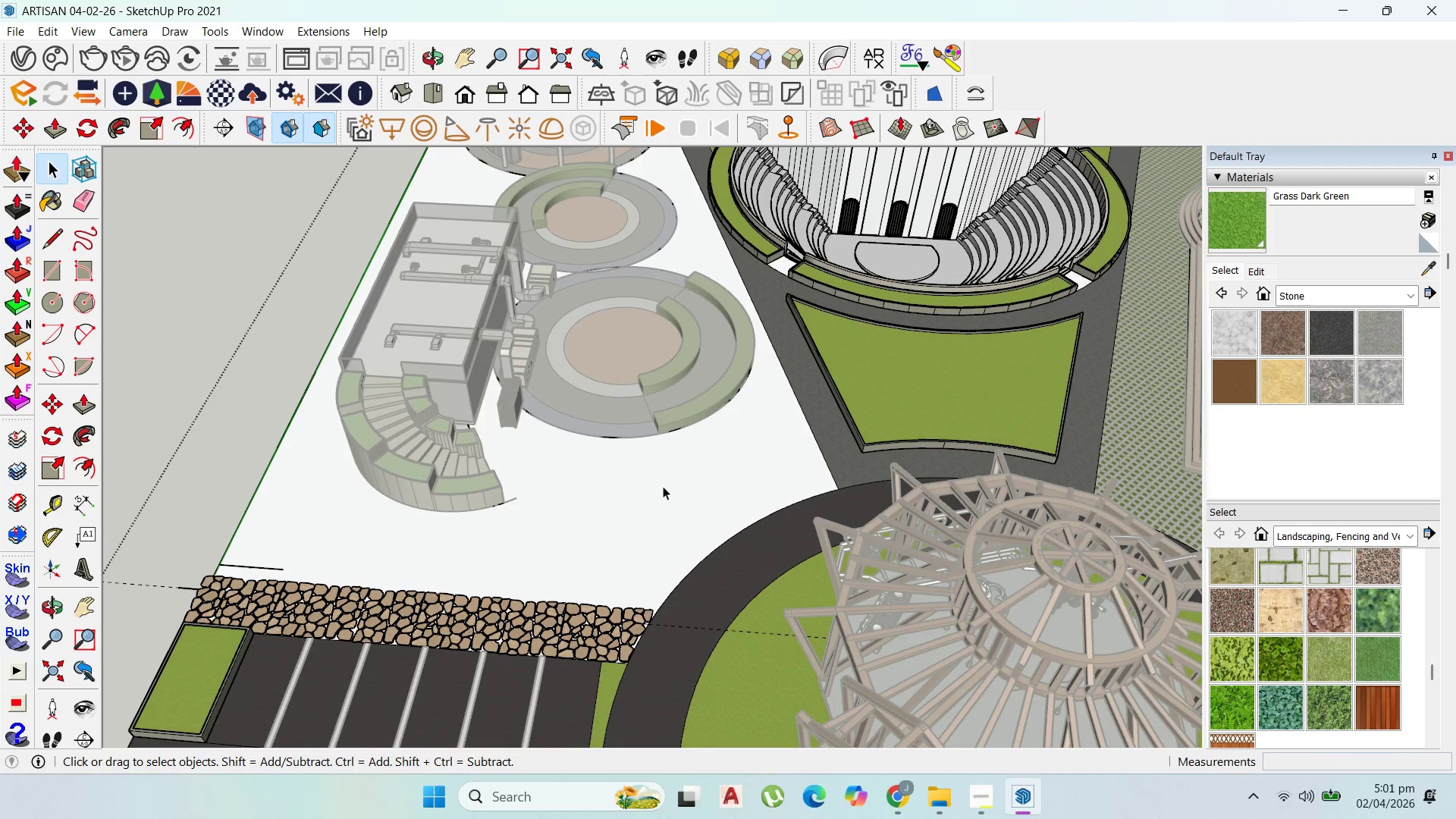 
triple_click([663, 486])
 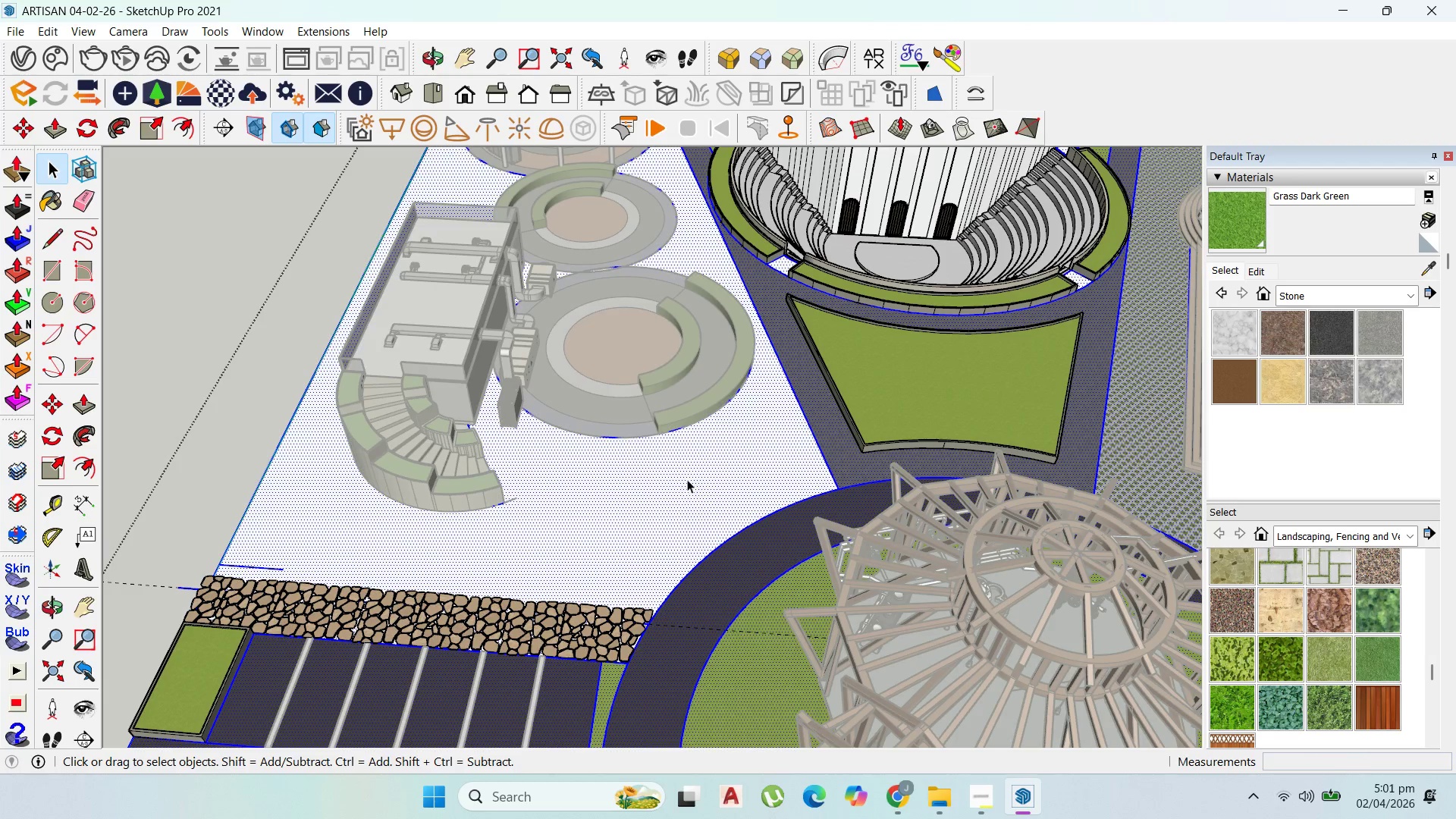 
left_click([687, 479])
 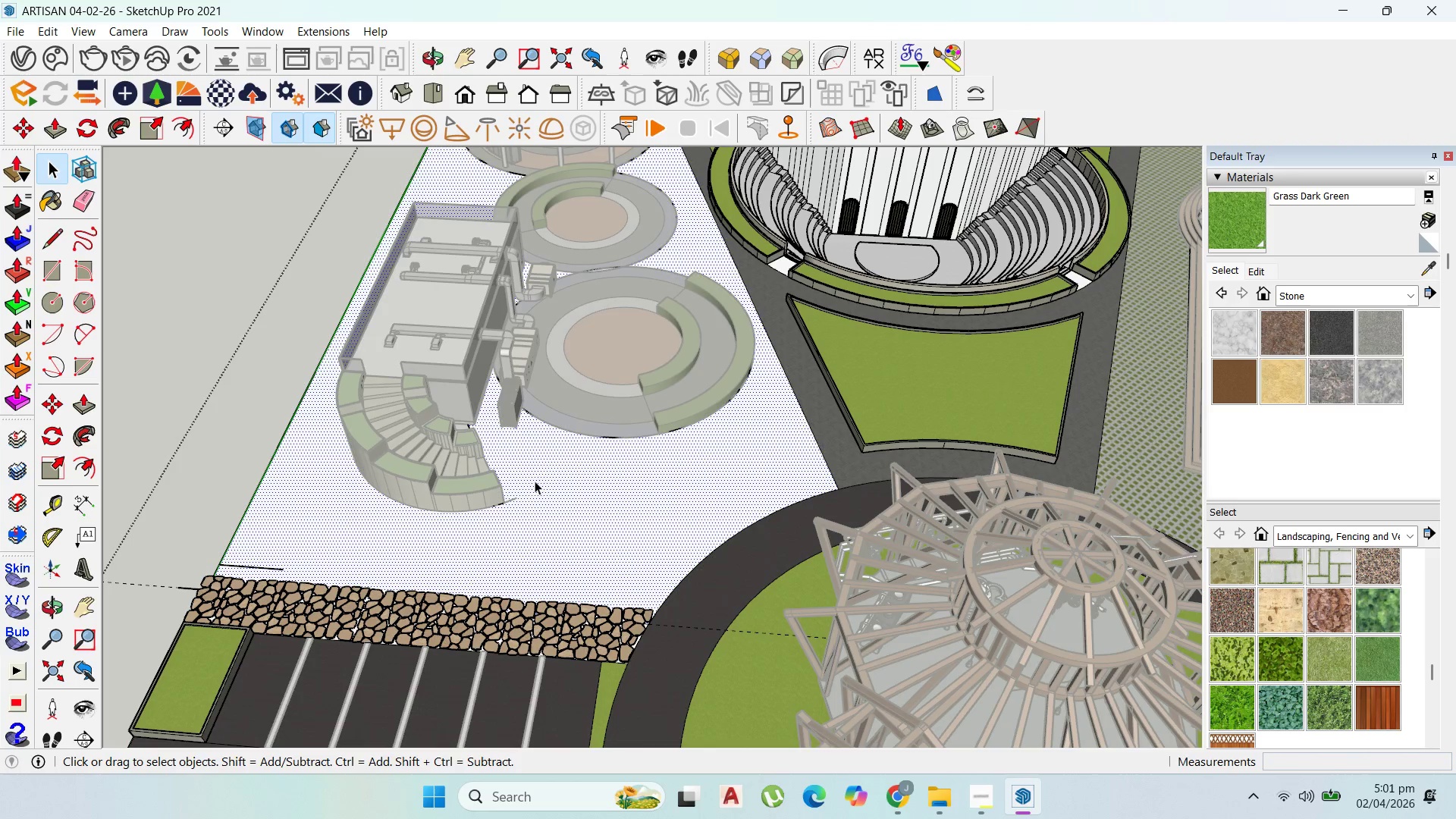 
scroll: coordinate [482, 494], scroll_direction: down, amount: 12.0
 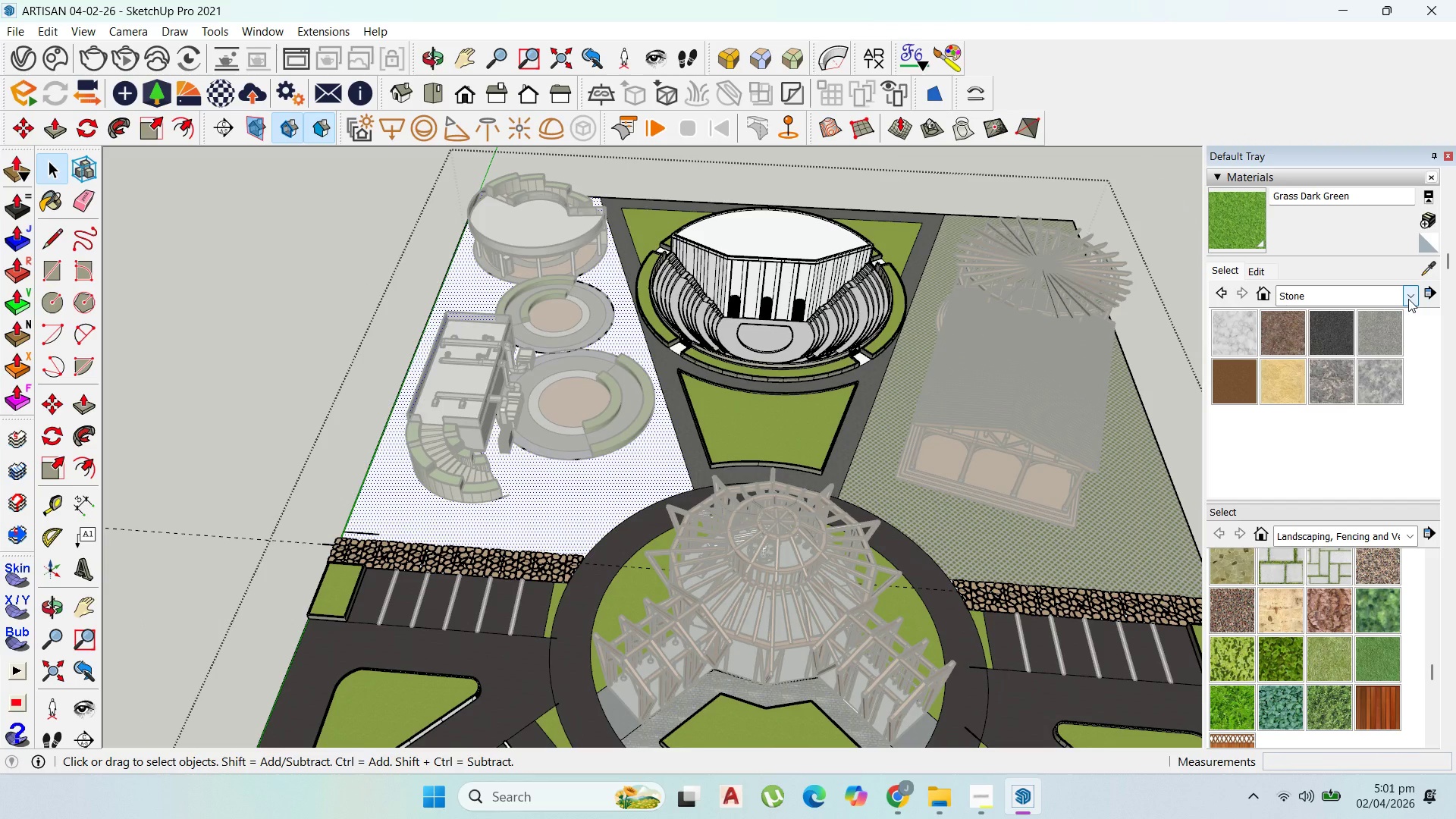 
left_click([1408, 299])
 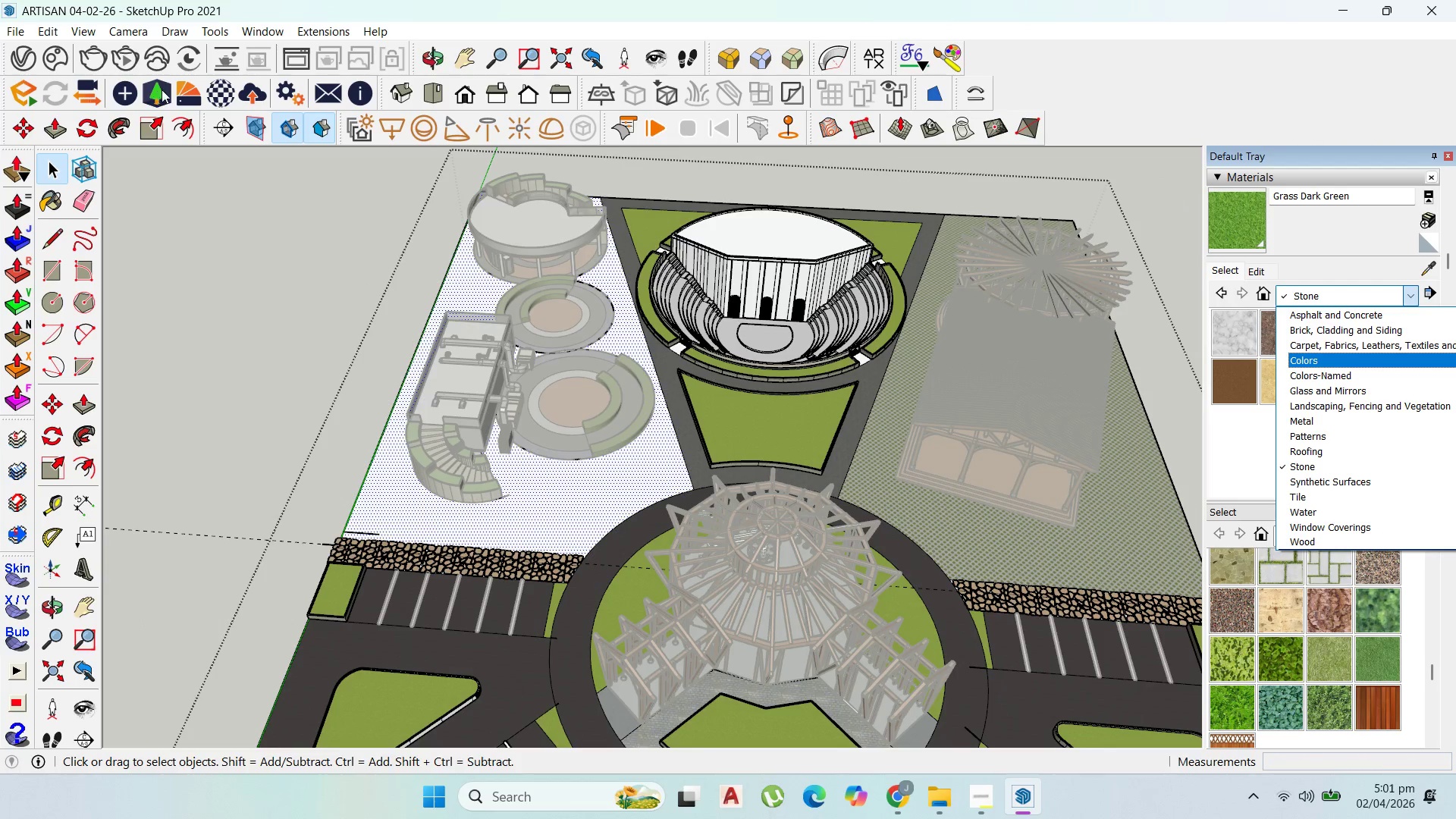 
left_click([184, 90])
 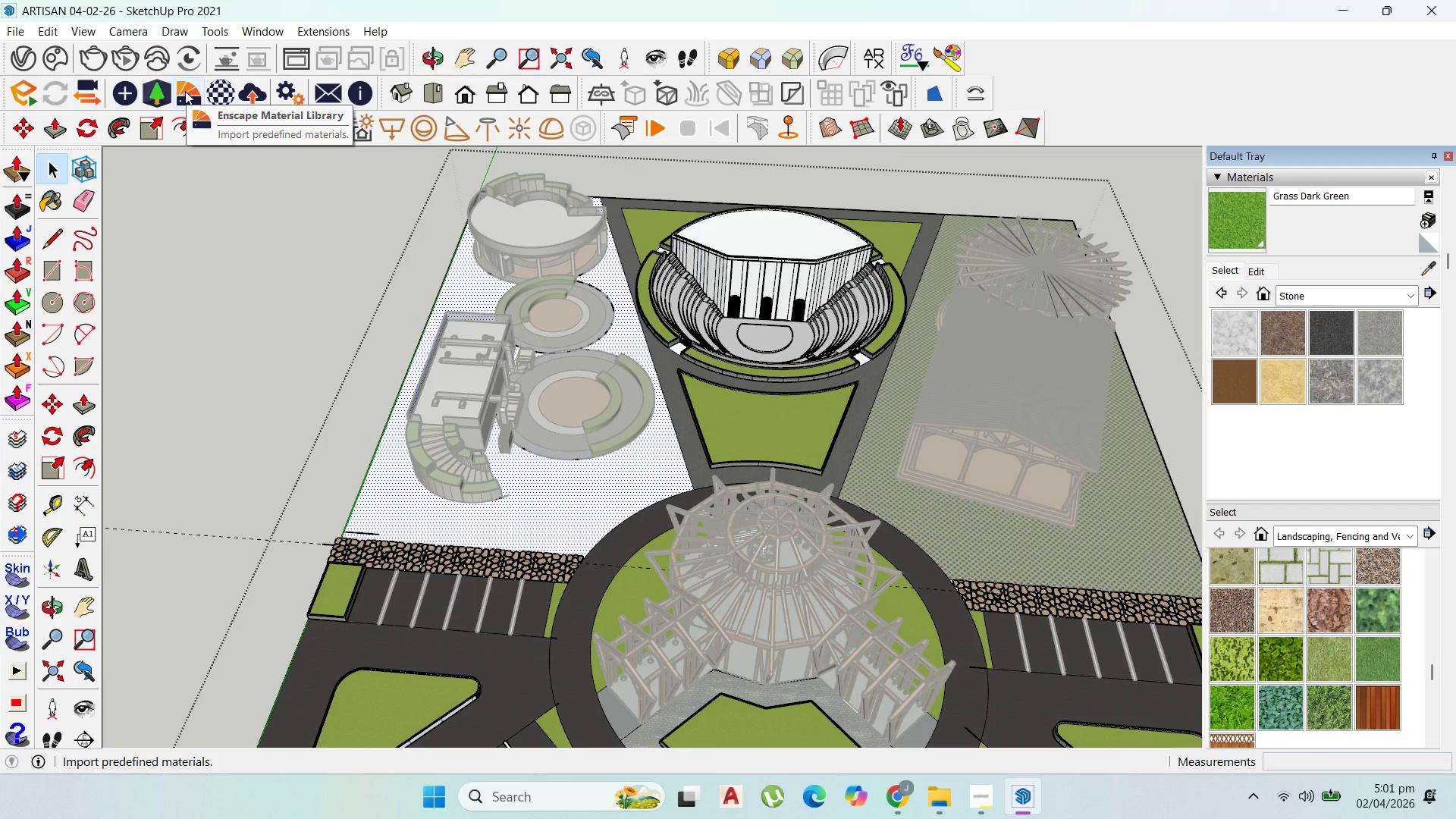 
wait(6.0)
 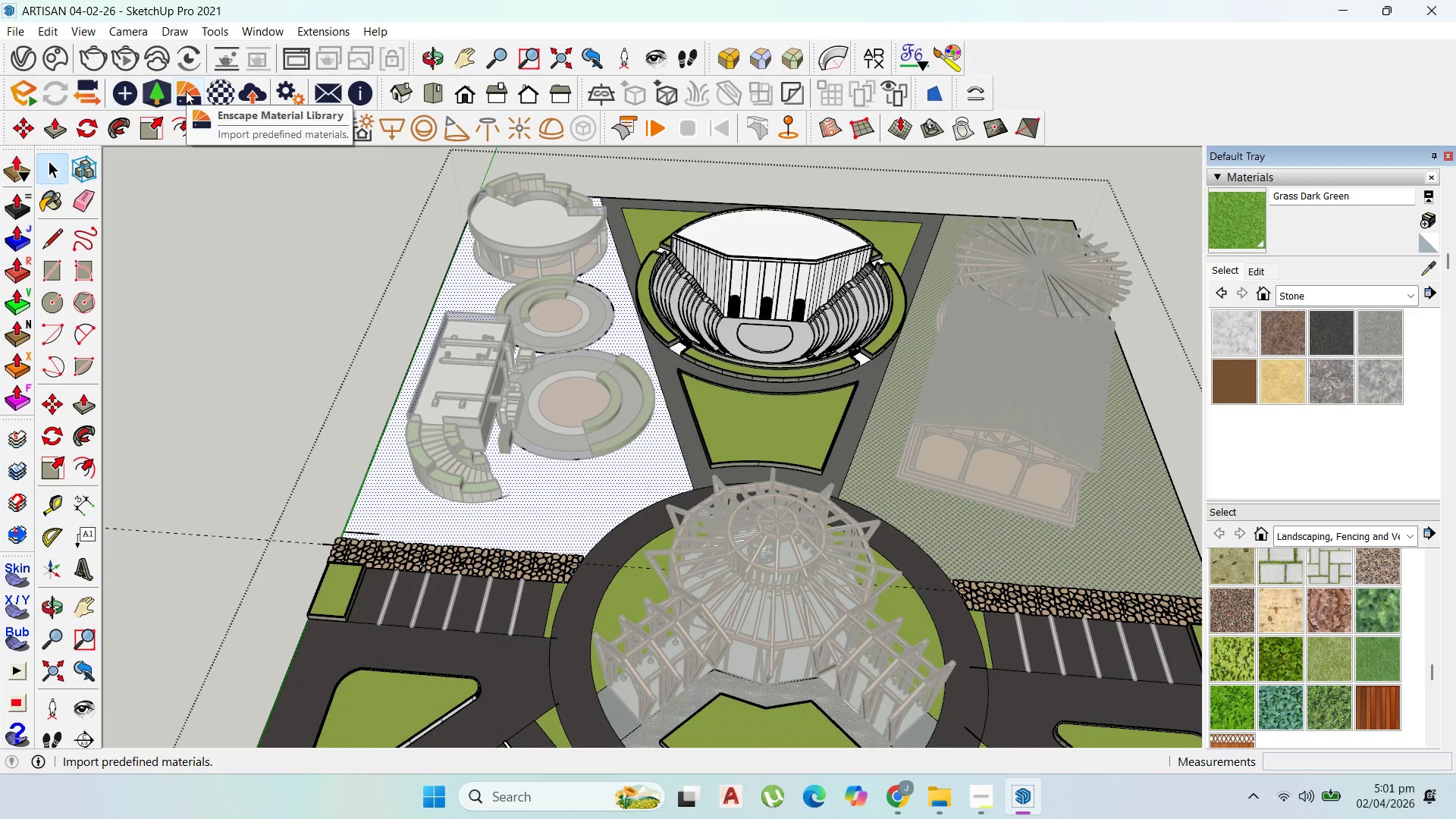 
left_click([183, 91])
 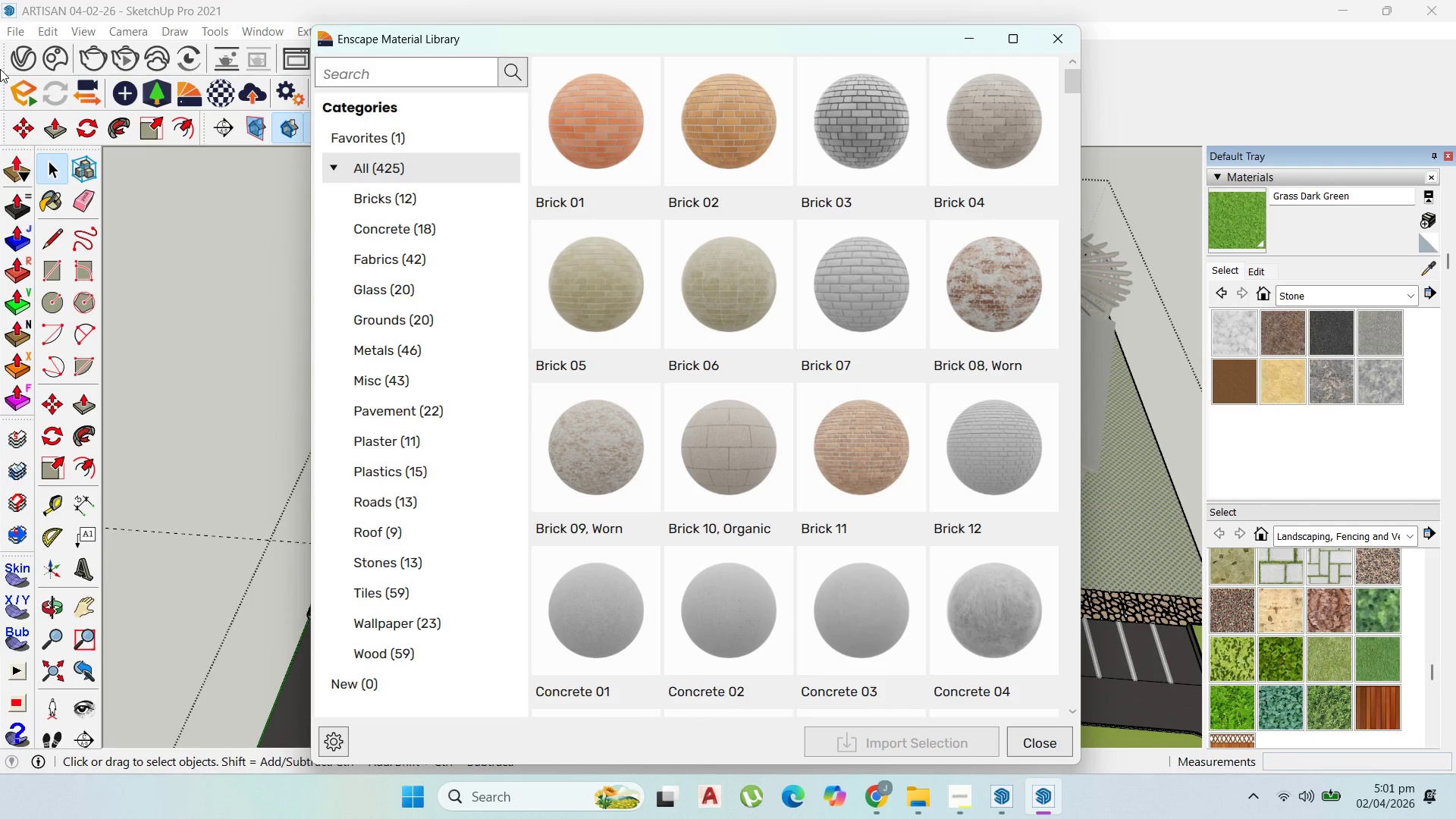 
left_click([447, 419])
 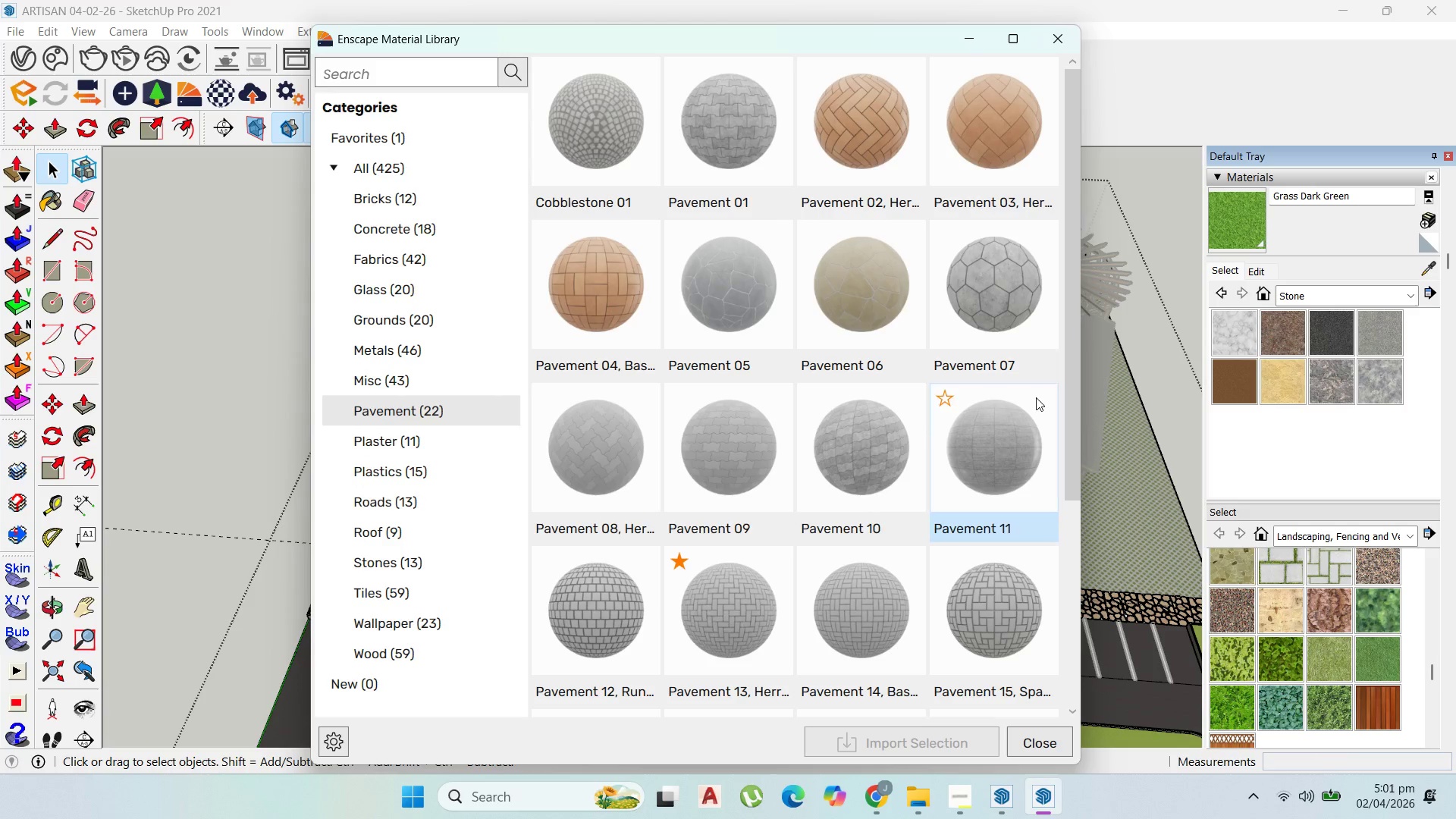 
left_click([994, 280])
 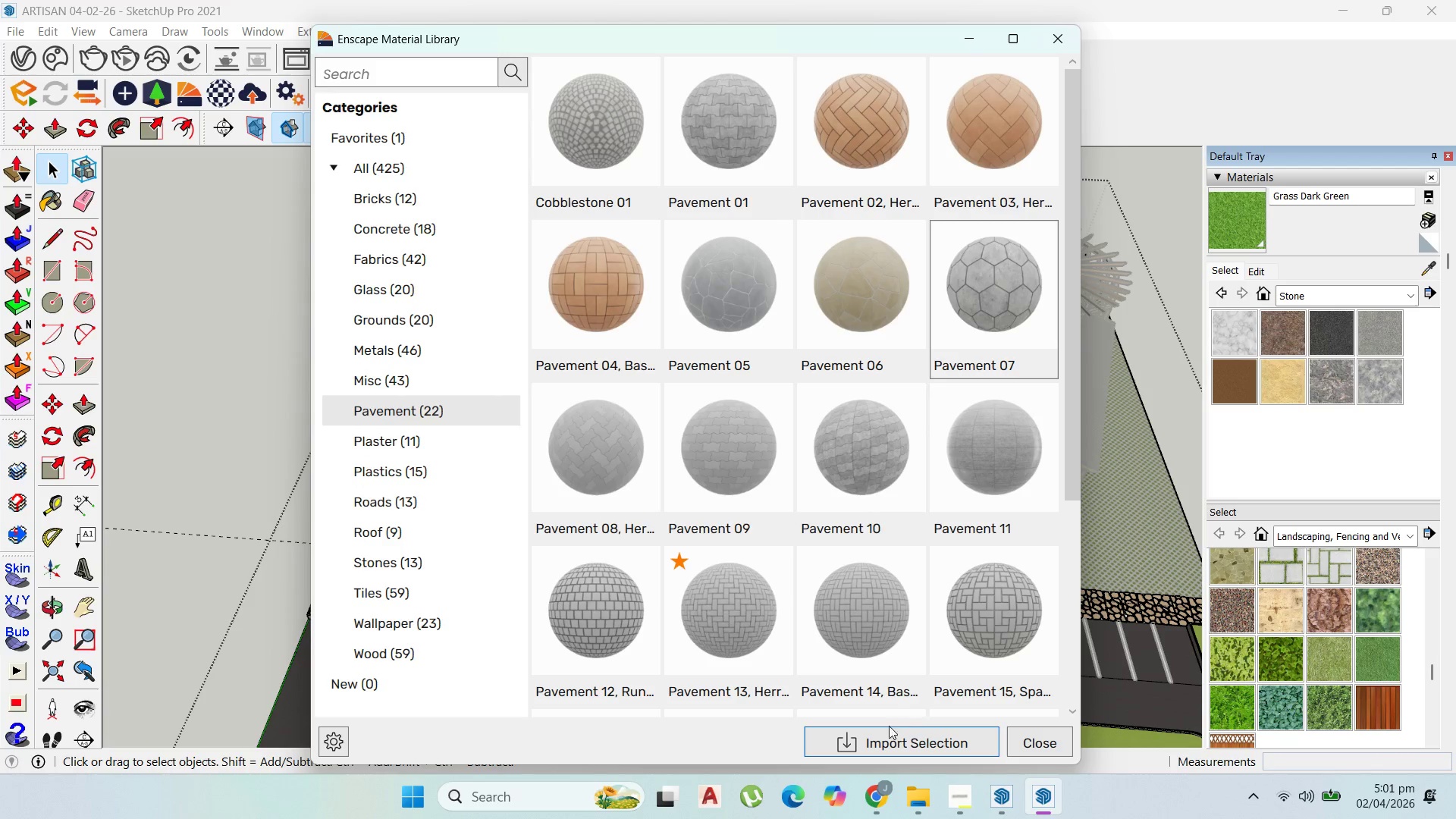 
left_click([899, 740])
 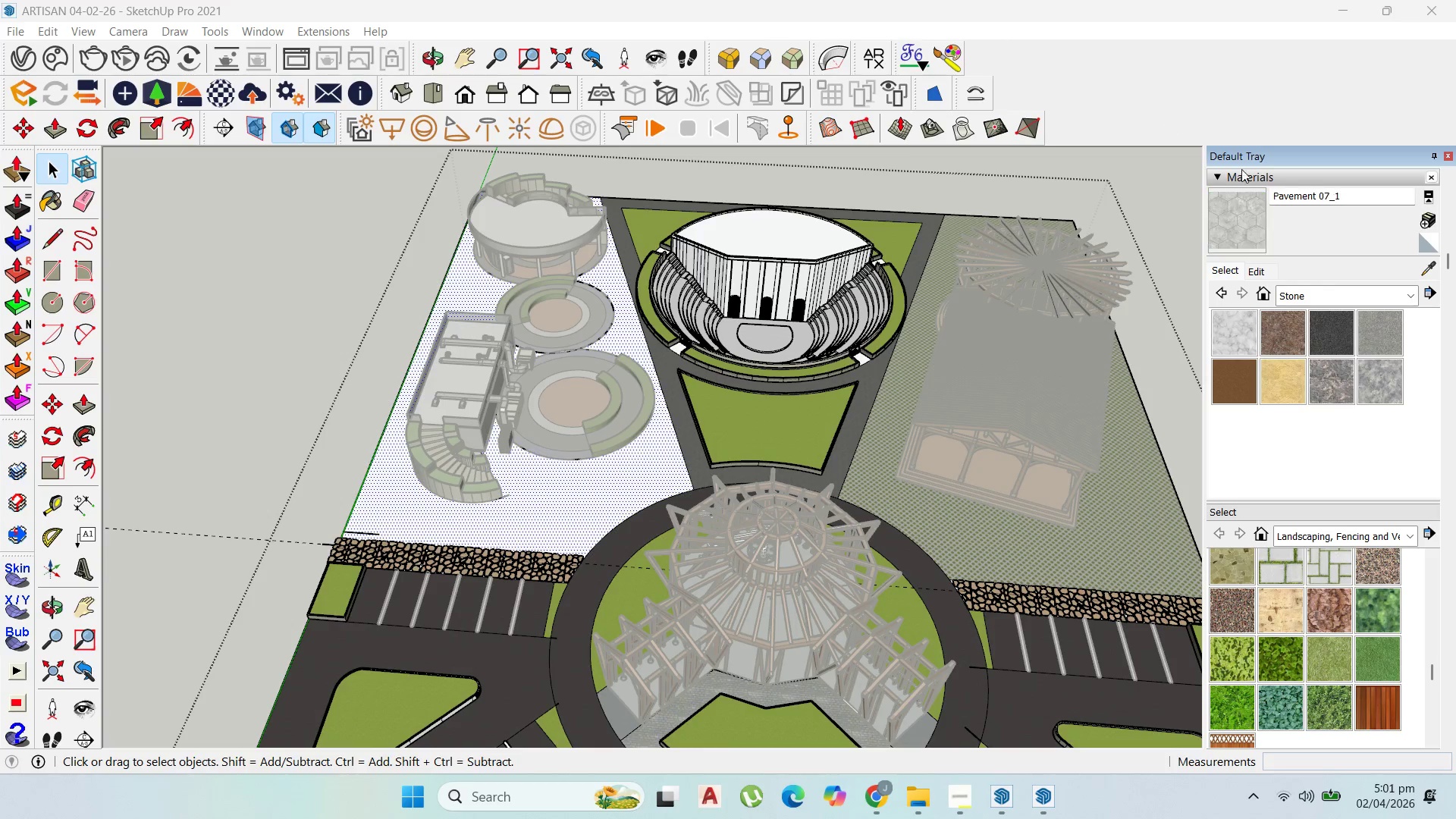 
left_click([1269, 228])
 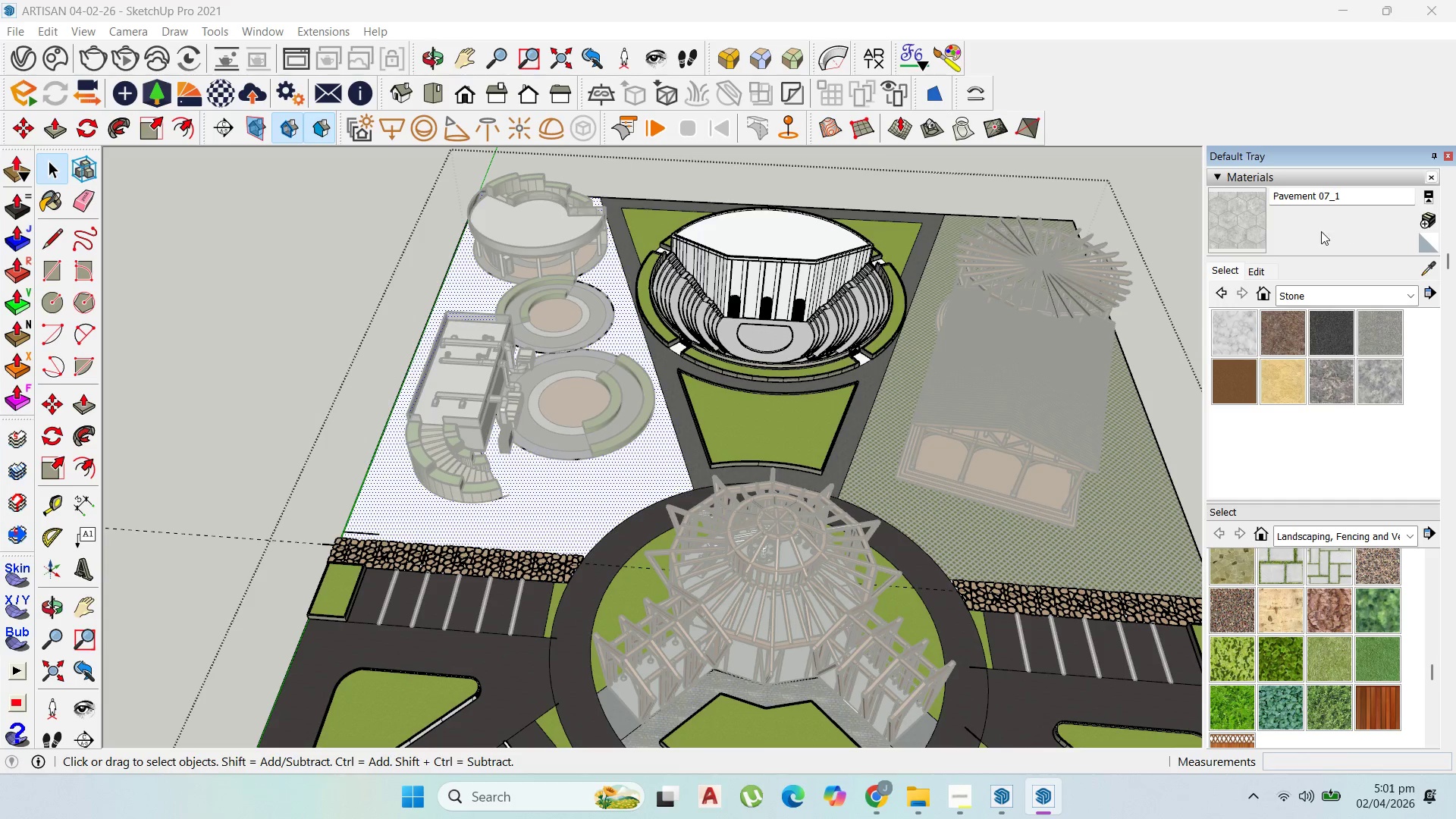 
left_click([1260, 220])
 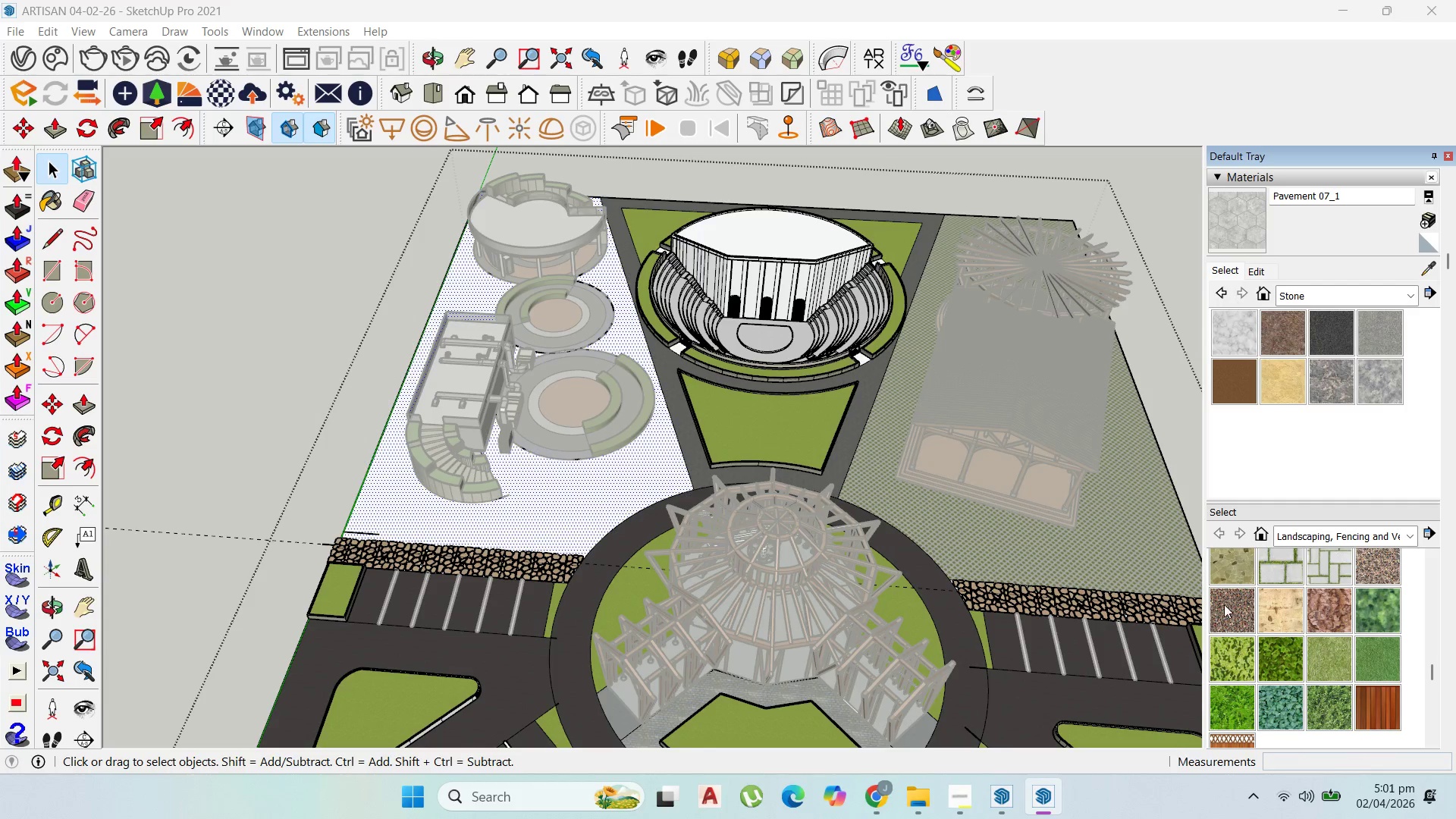 
left_click([1063, 796])
 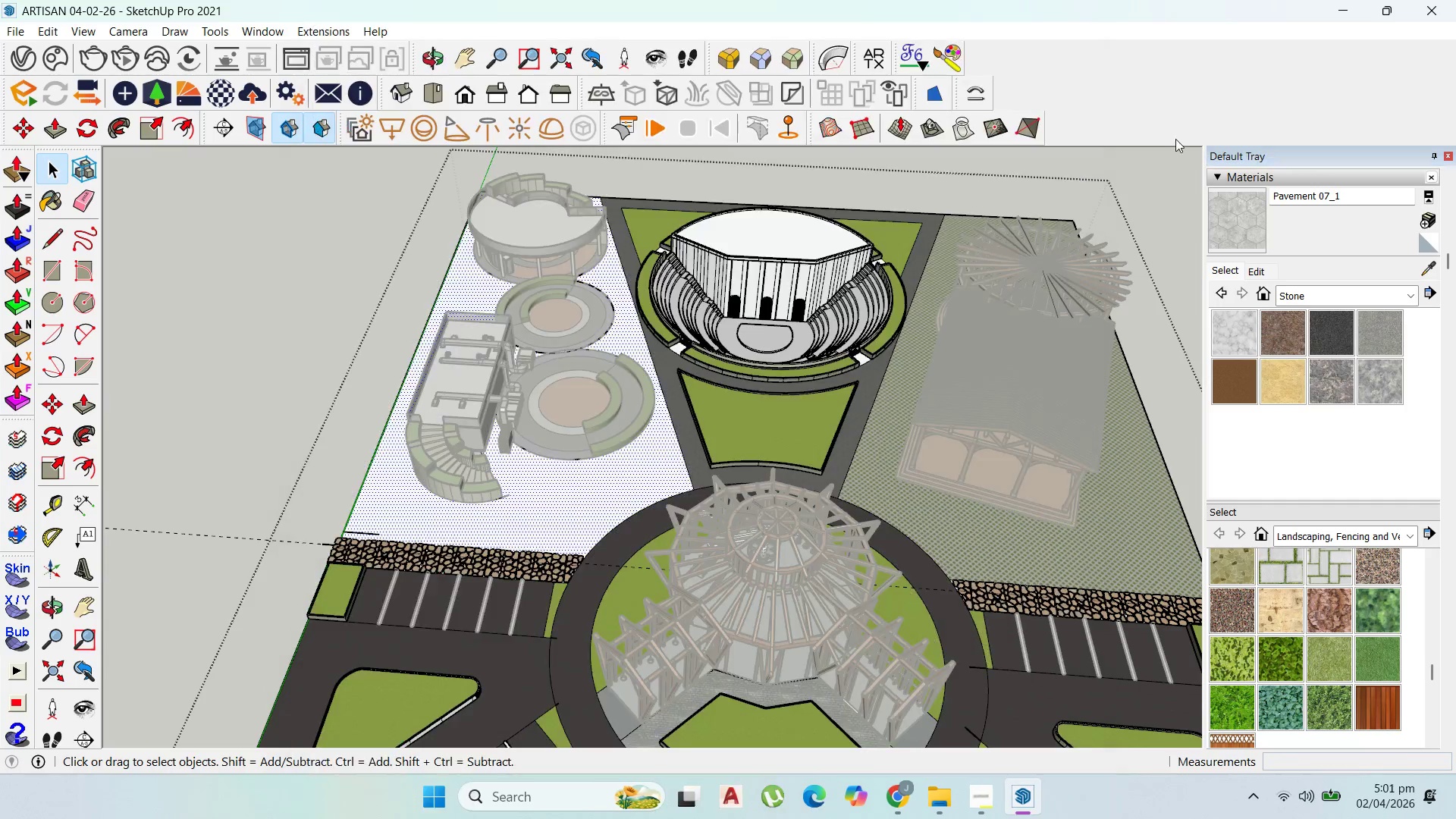 
left_click_drag(start_coordinate=[1236, 207], to_coordinate=[1236, 203])
 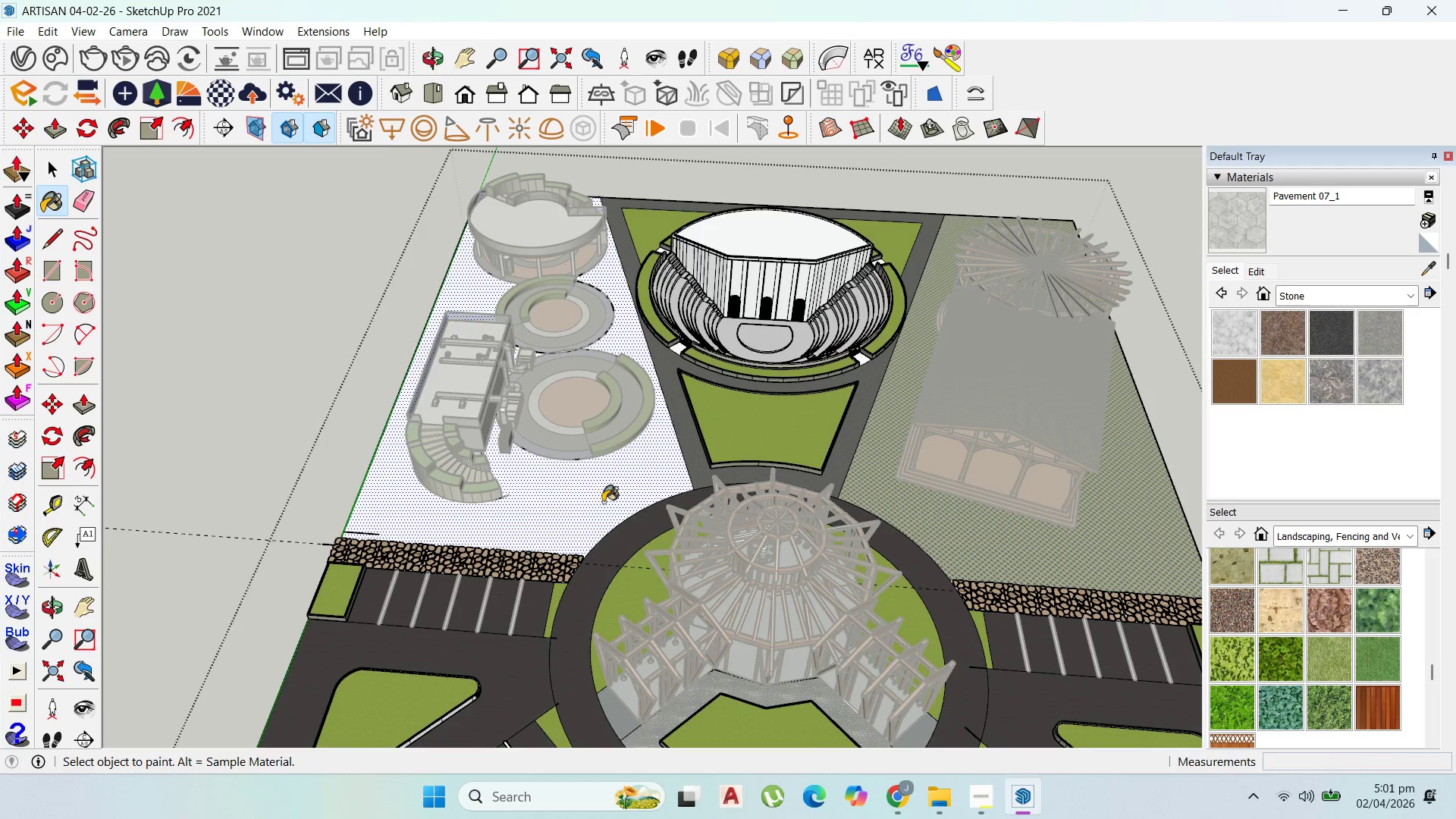 
left_click([596, 497])
 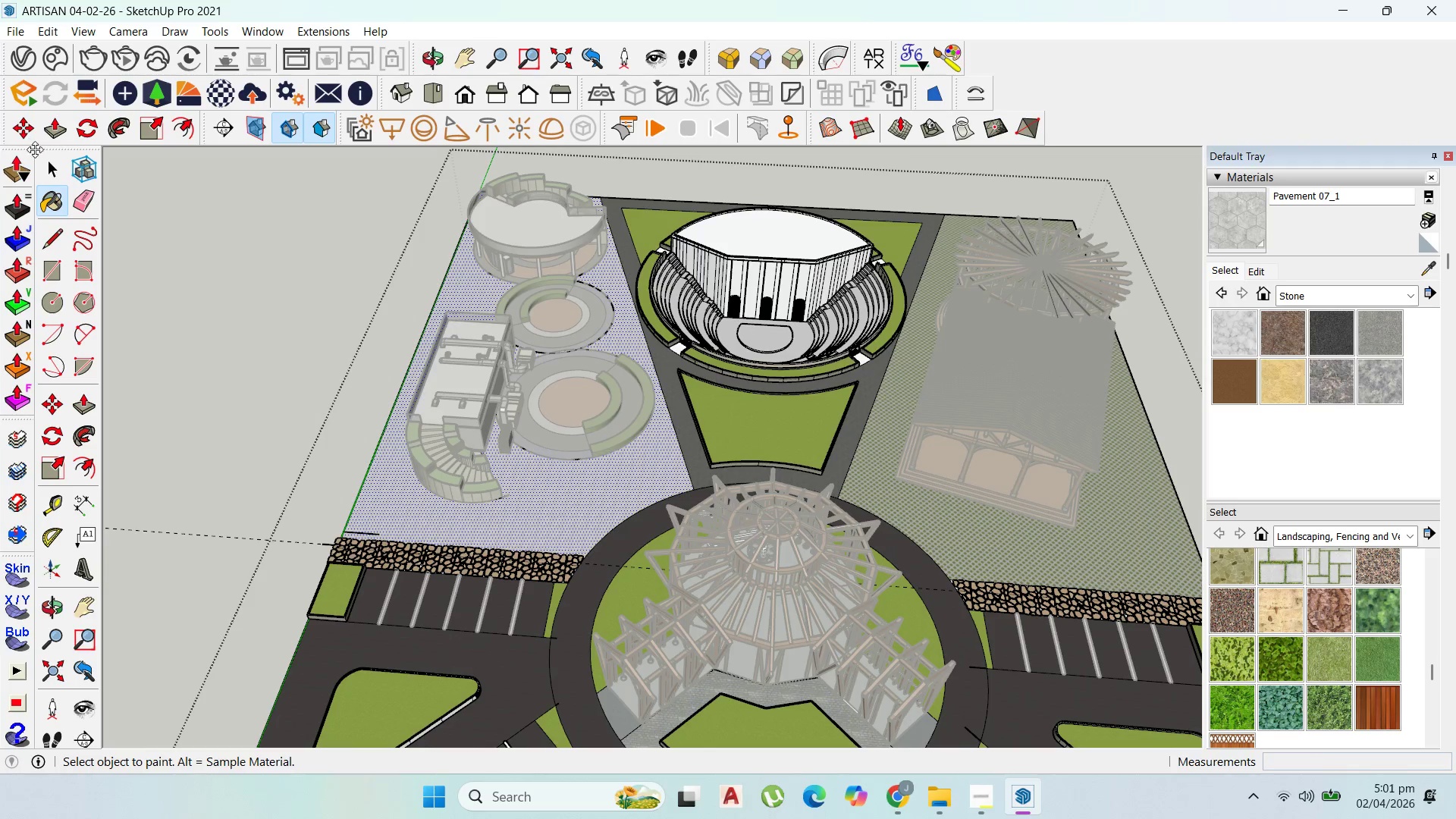 
left_click([50, 165])
 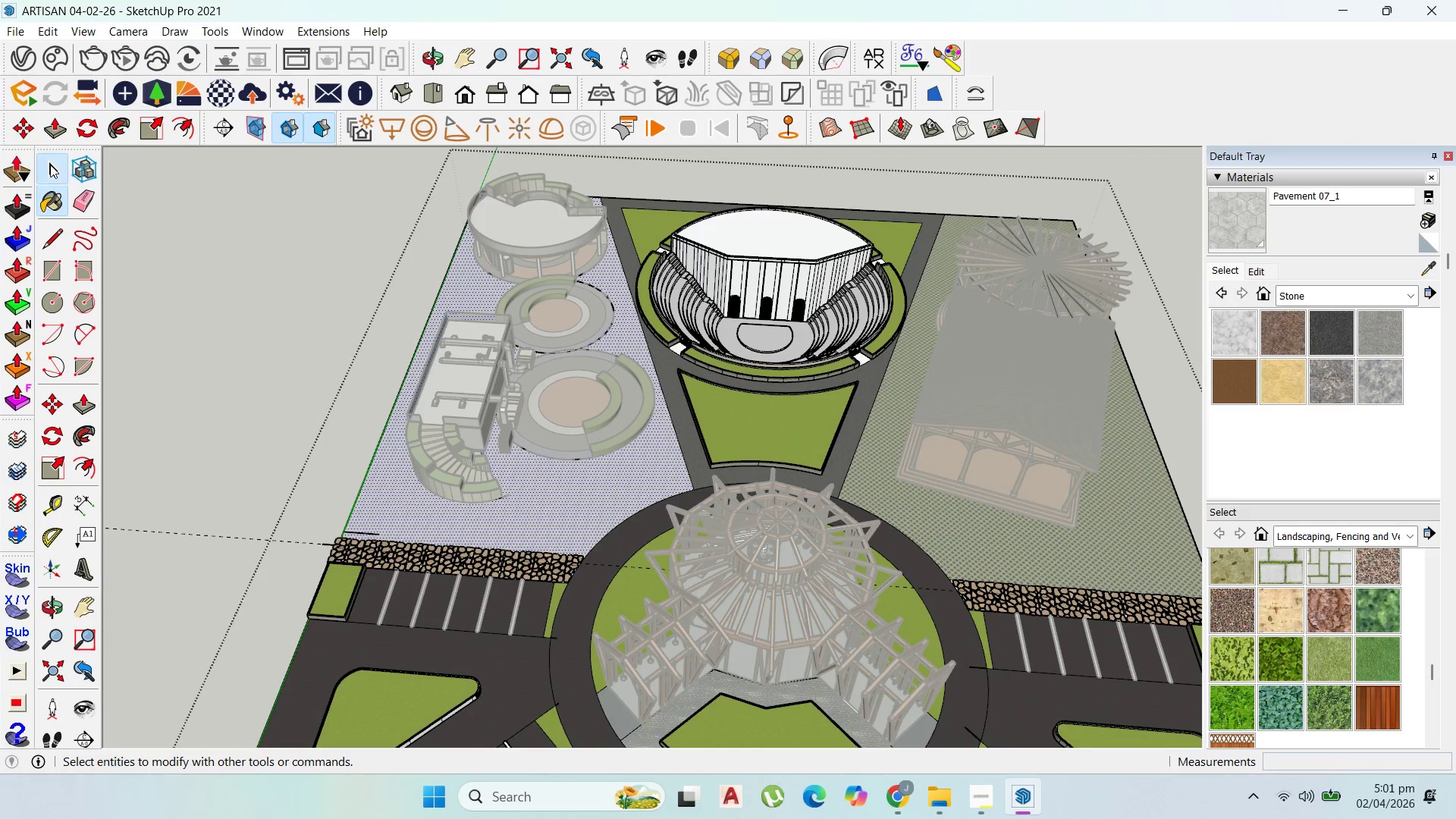 
key(Escape)
 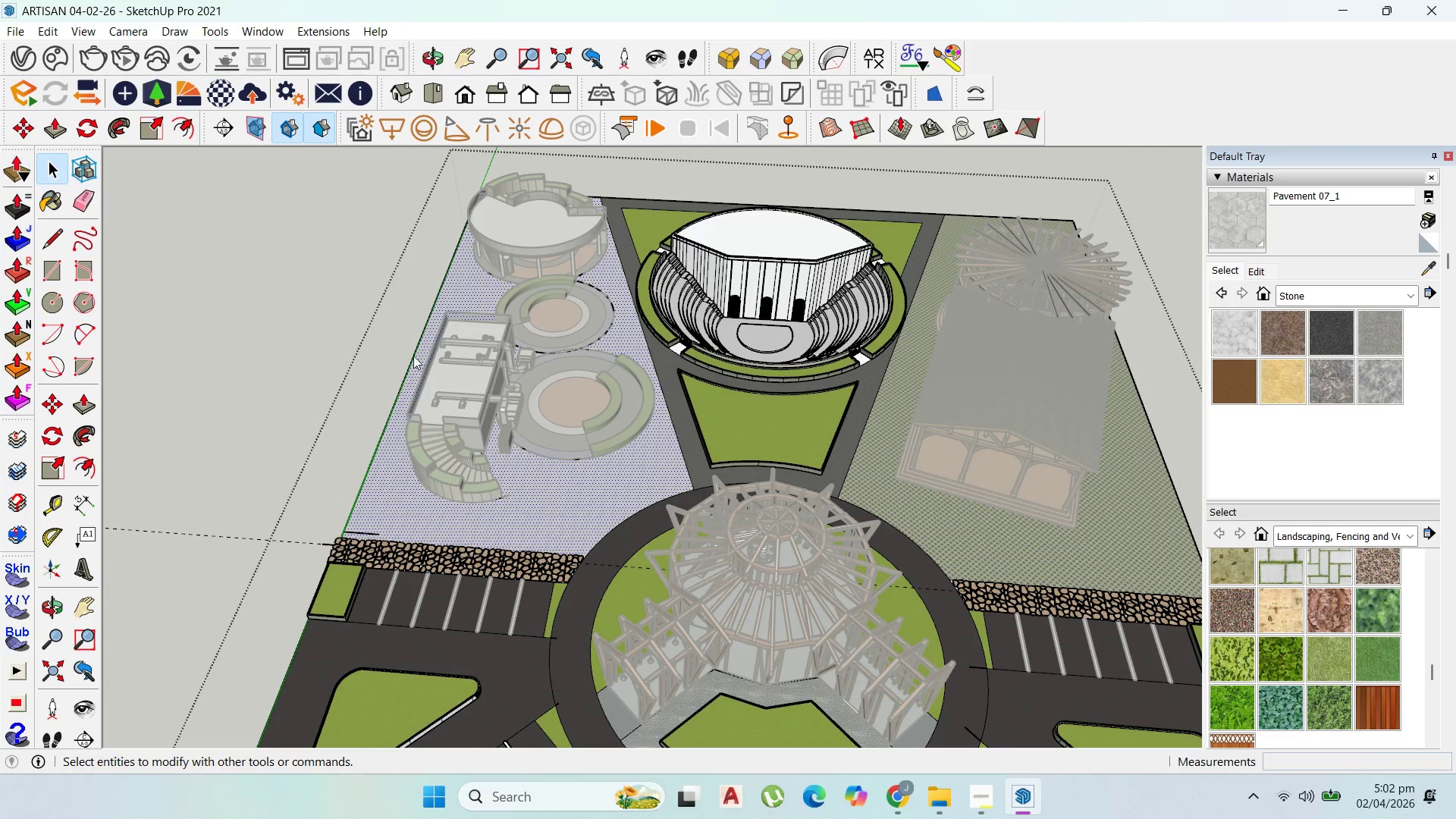 
key(Escape)
 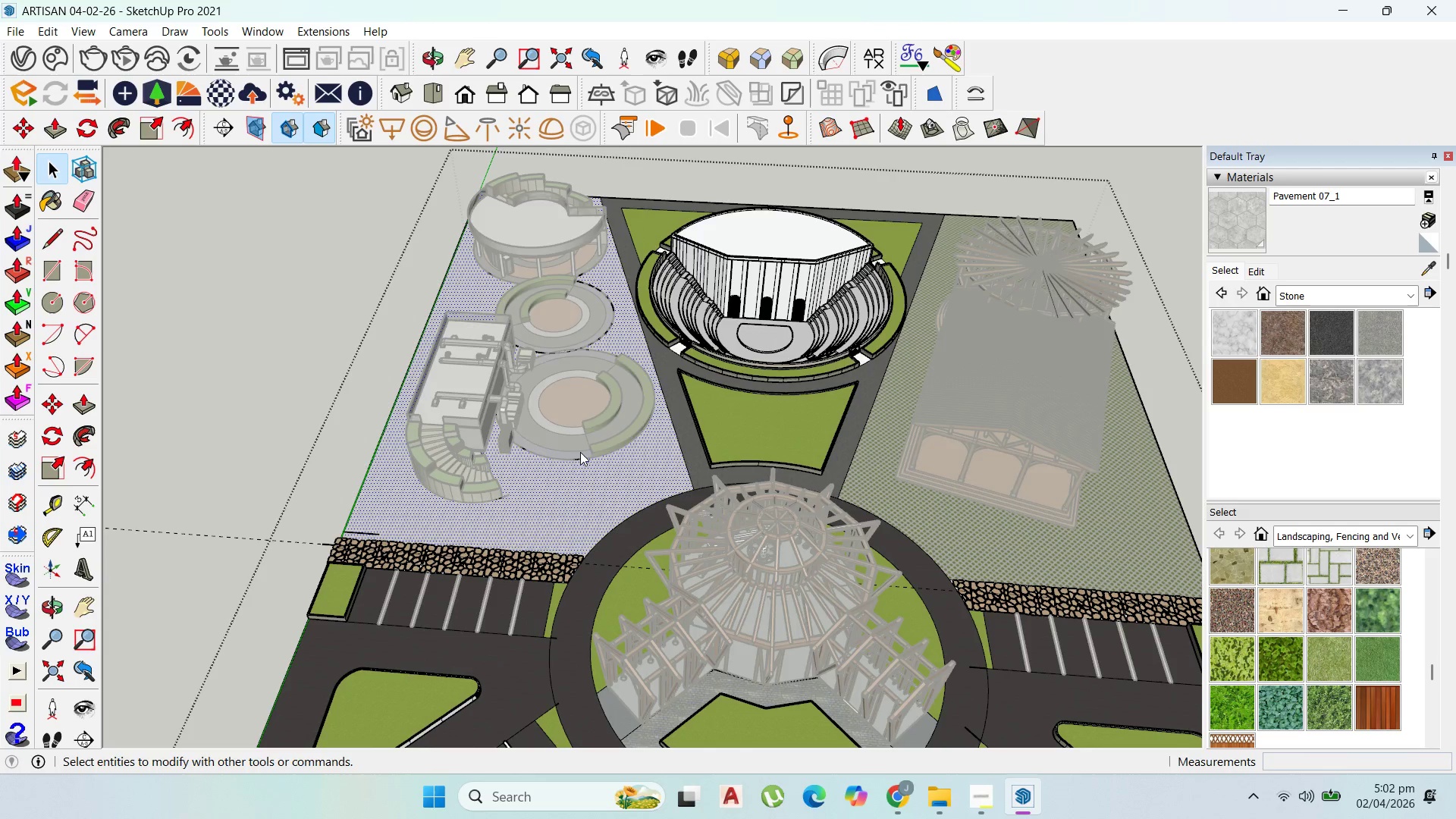 
key(Escape)
 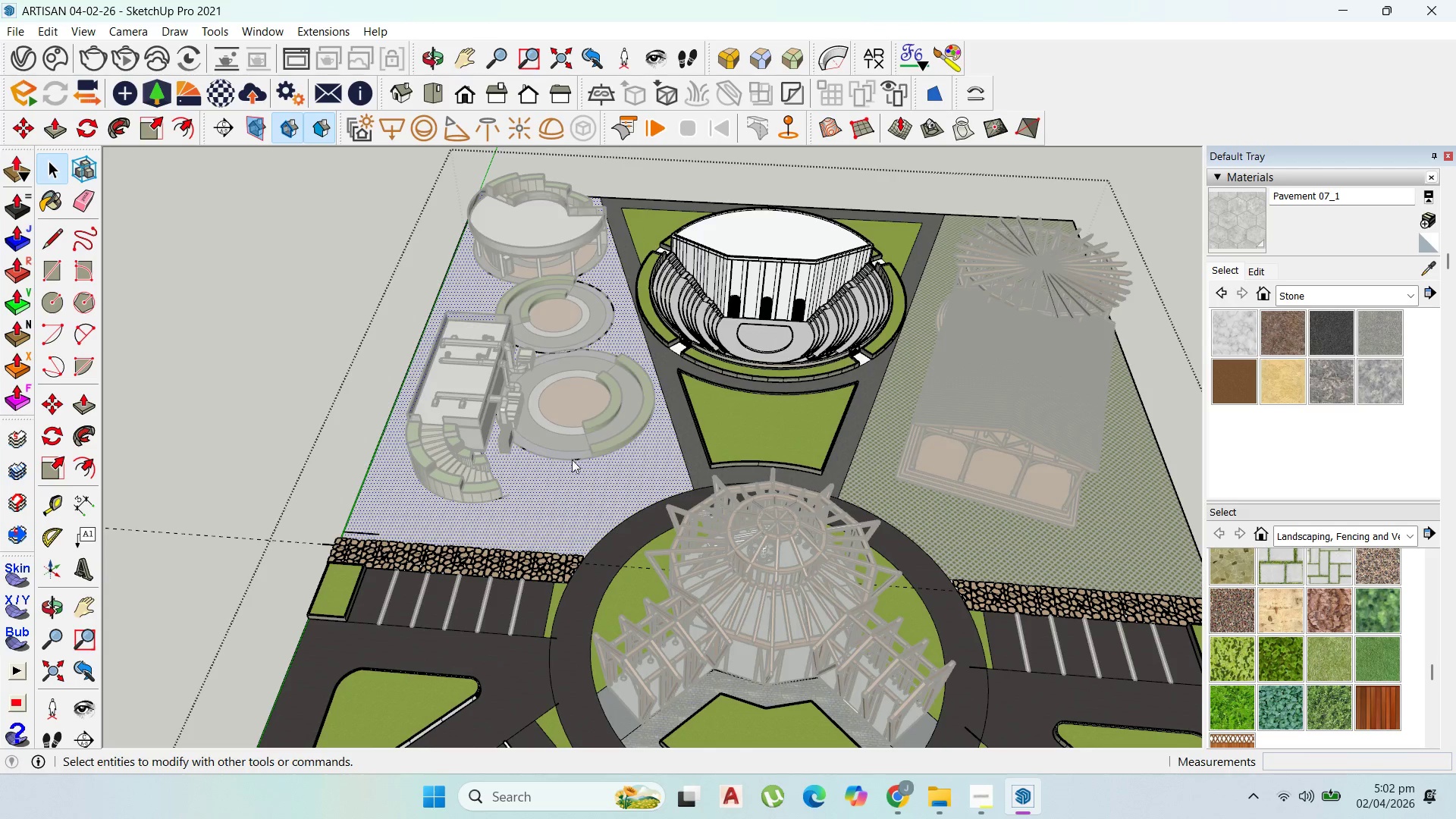 
key(Escape)
 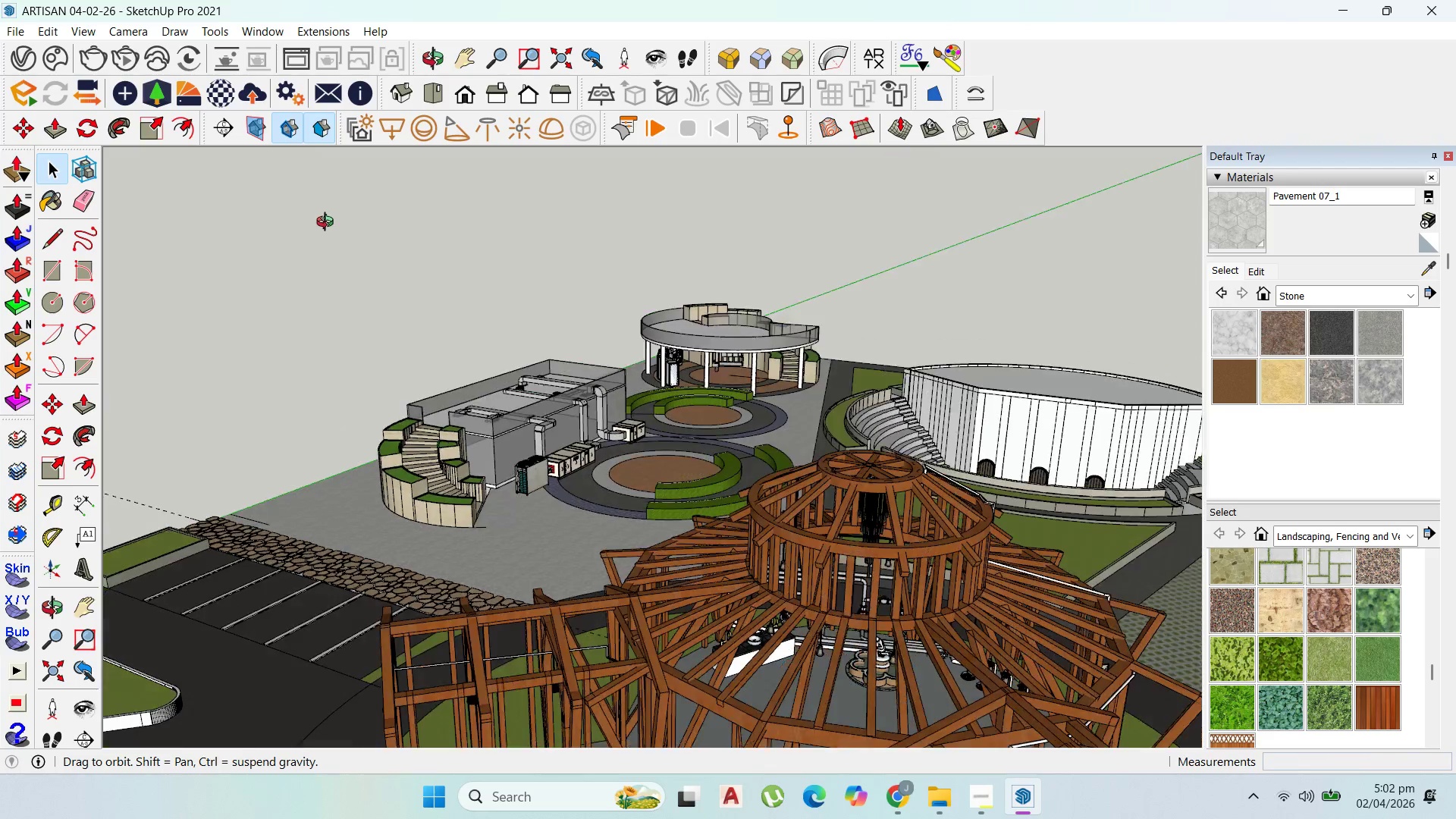 
scroll: coordinate [576, 459], scroll_direction: up, amount: 6.0
 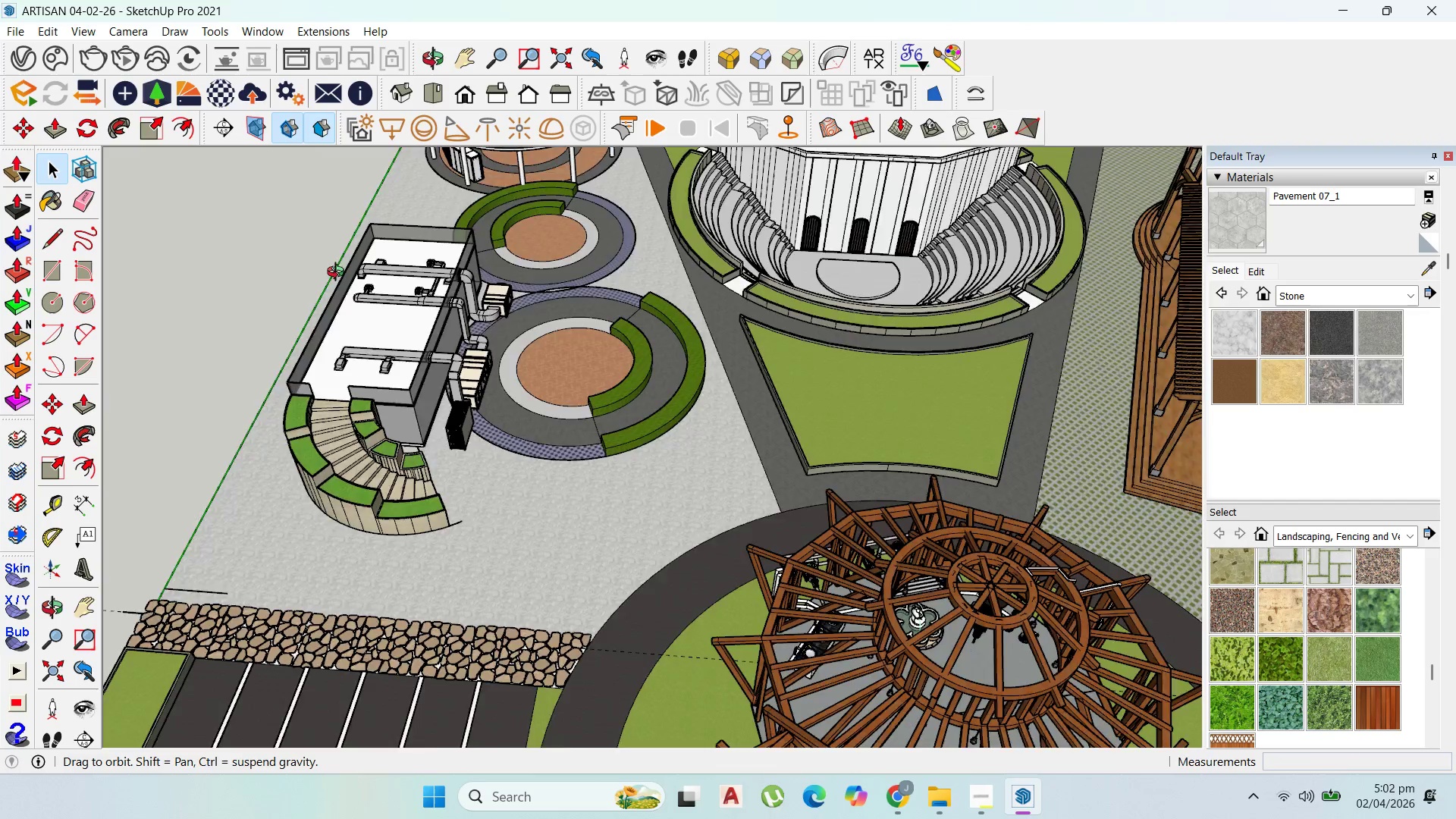 
scroll: coordinate [797, 488], scroll_direction: down, amount: 15.0
 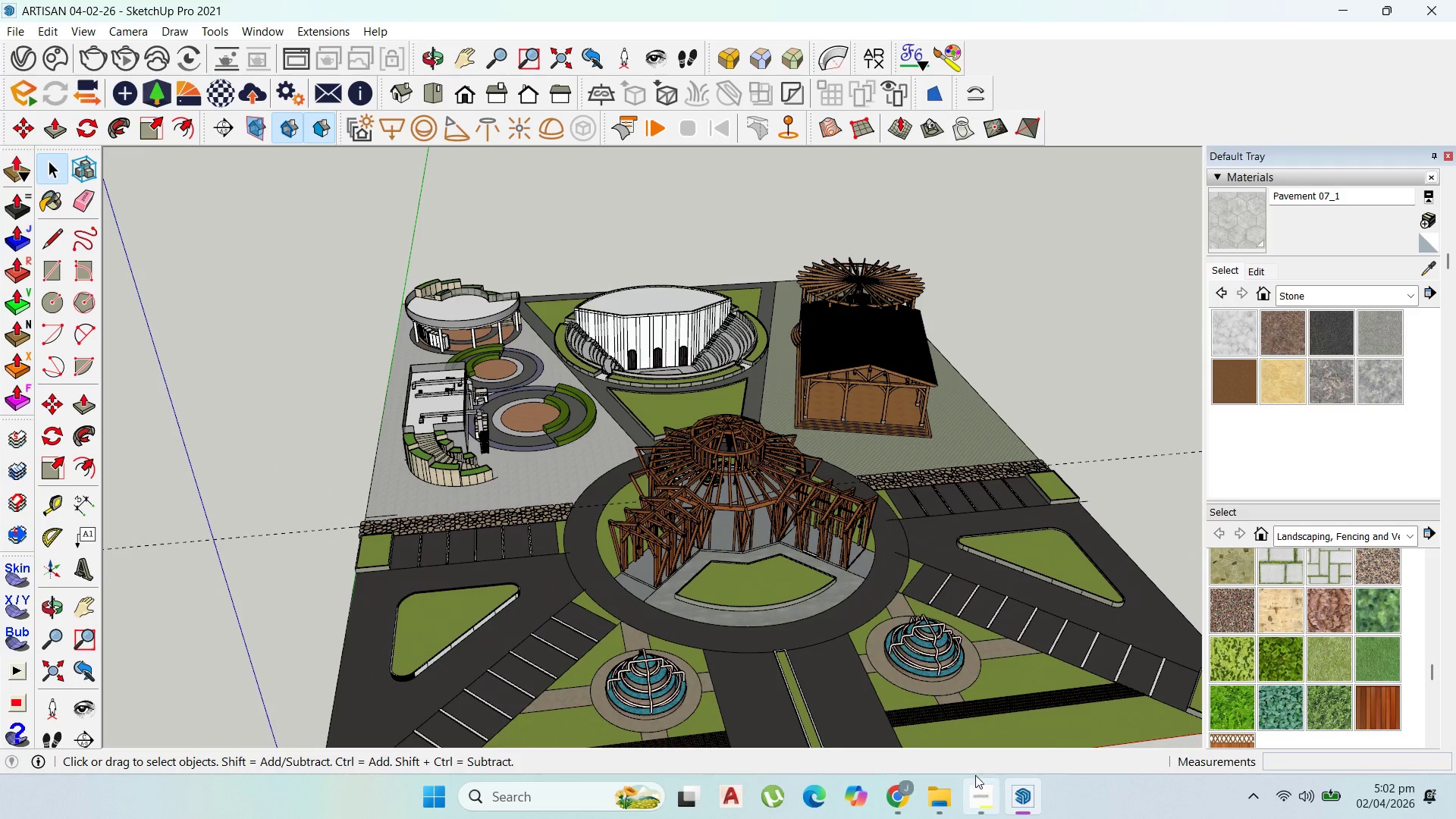 
left_click([978, 780])